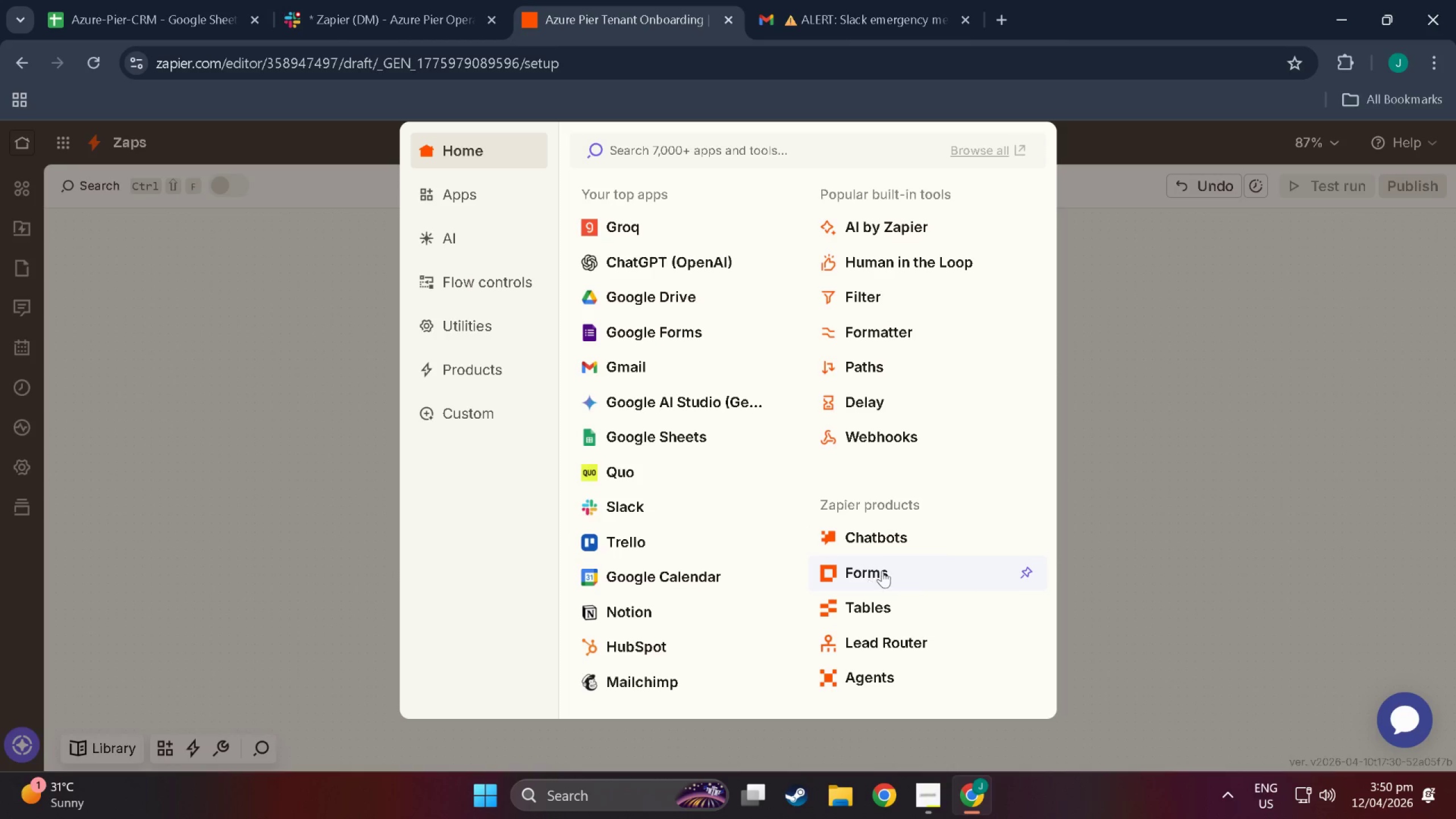 
wait(38.75)
 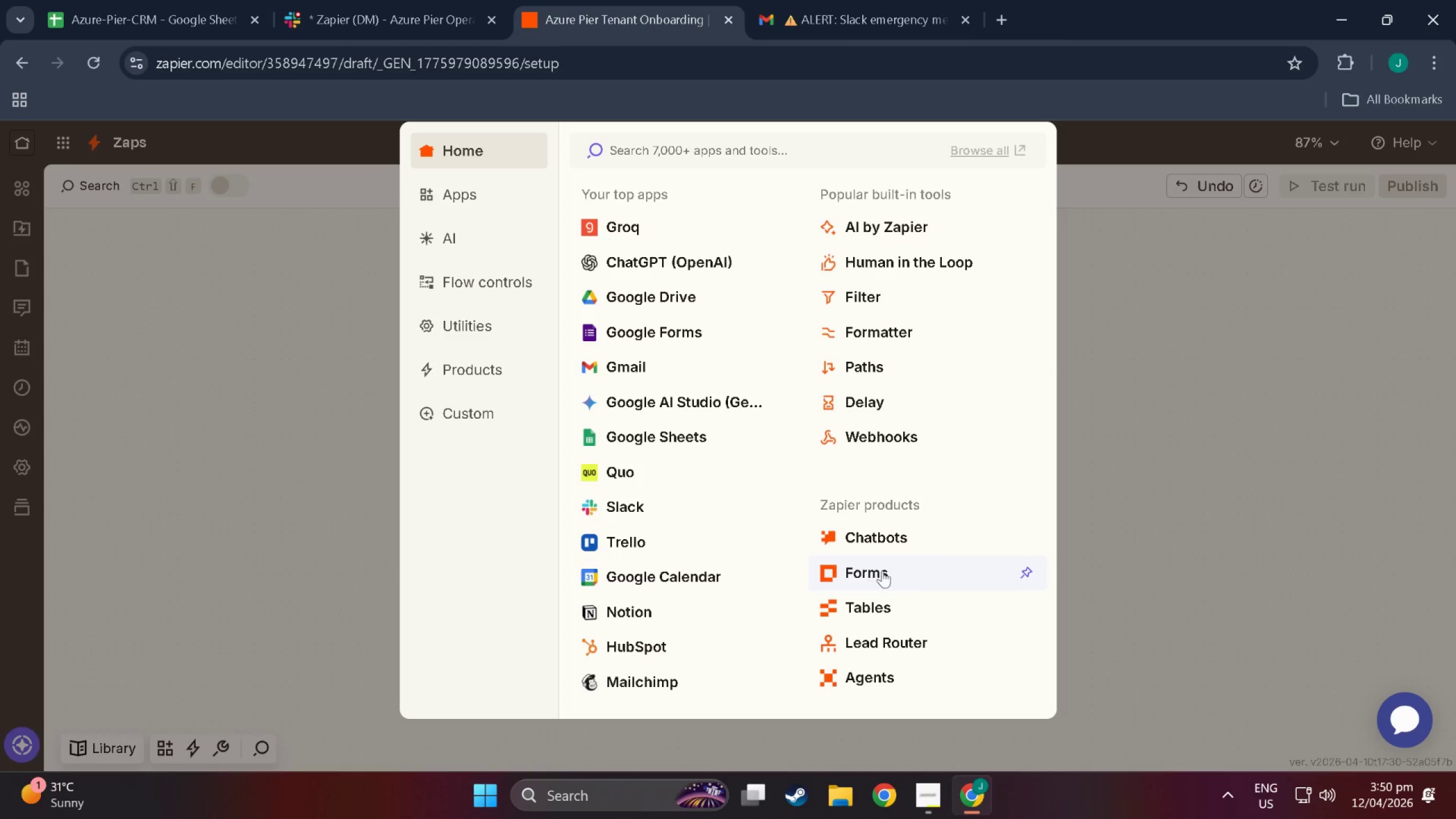 
left_click([865, 336])
 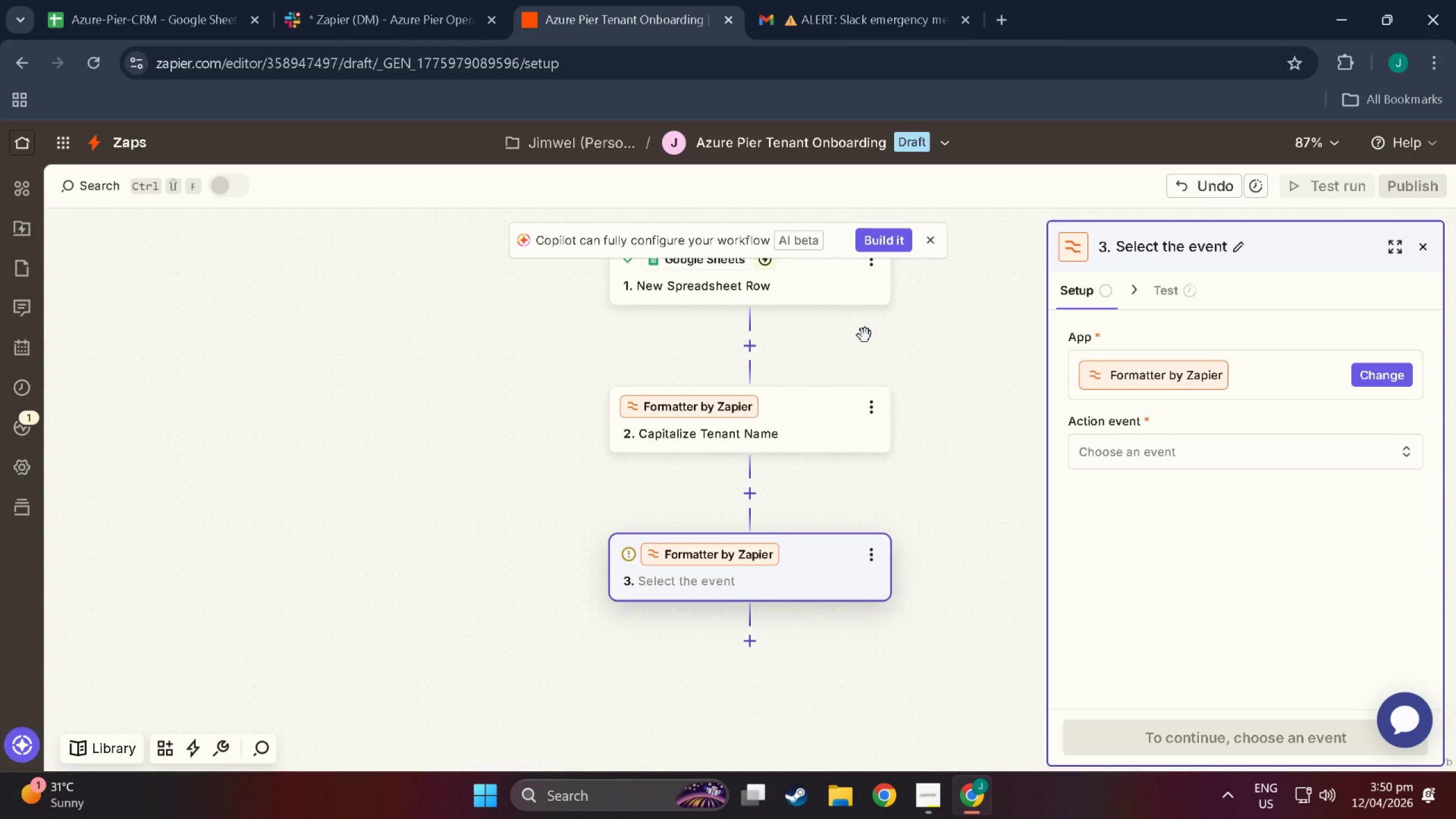 
wait(30.98)
 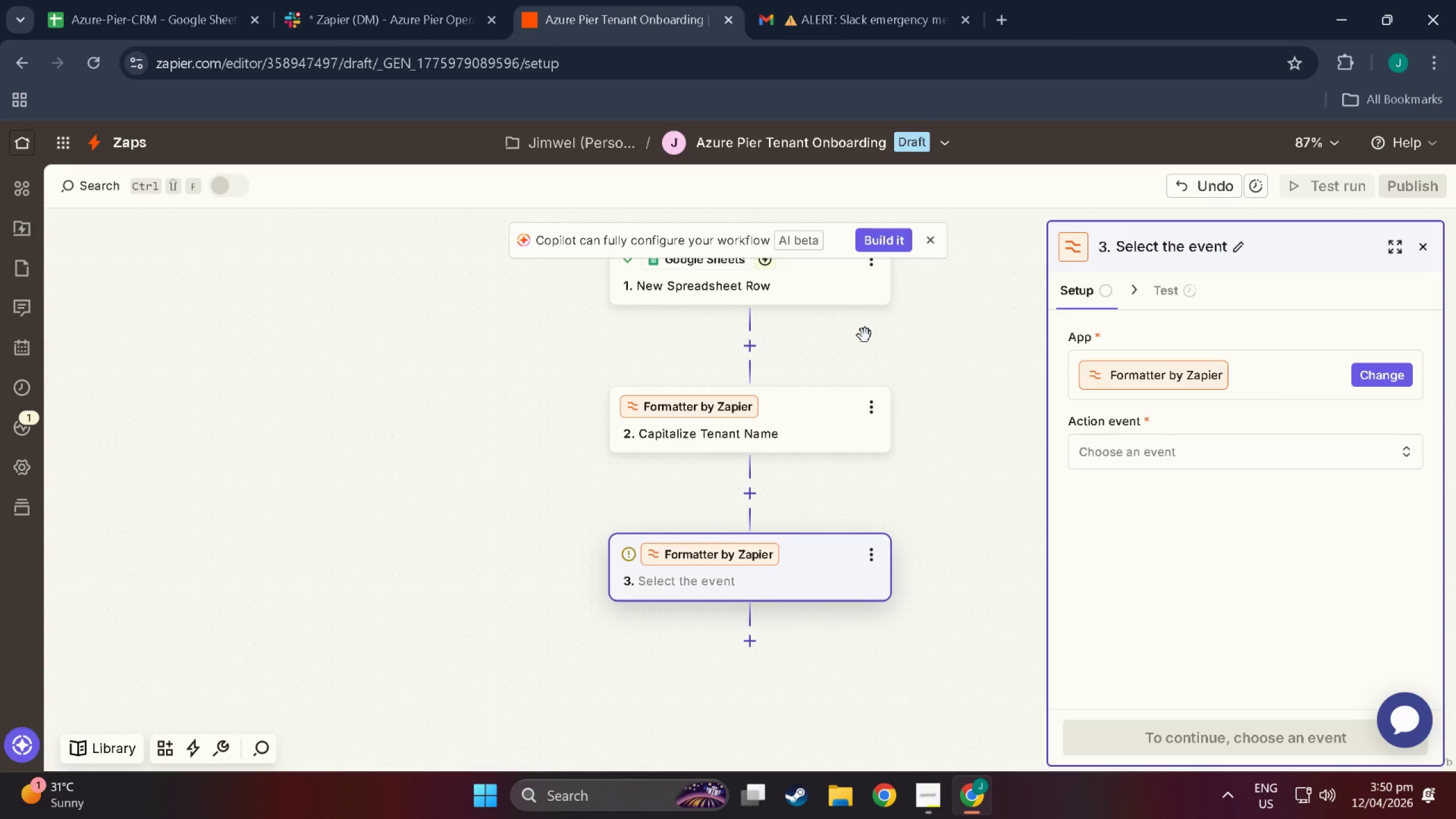 
scroll: coordinate [757, 485], scroll_direction: down, amount: 1.0
 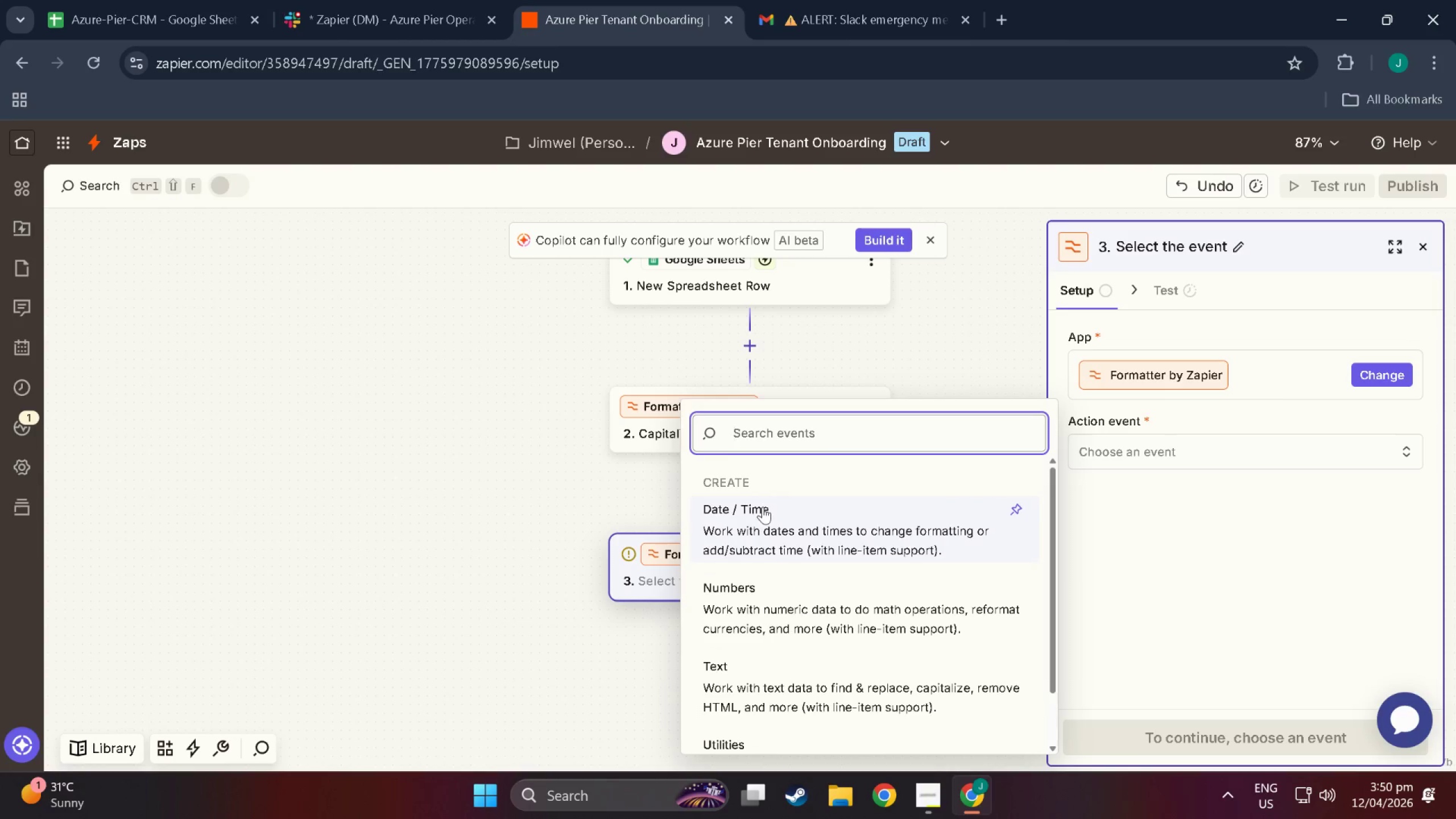 
left_click([784, 522])
 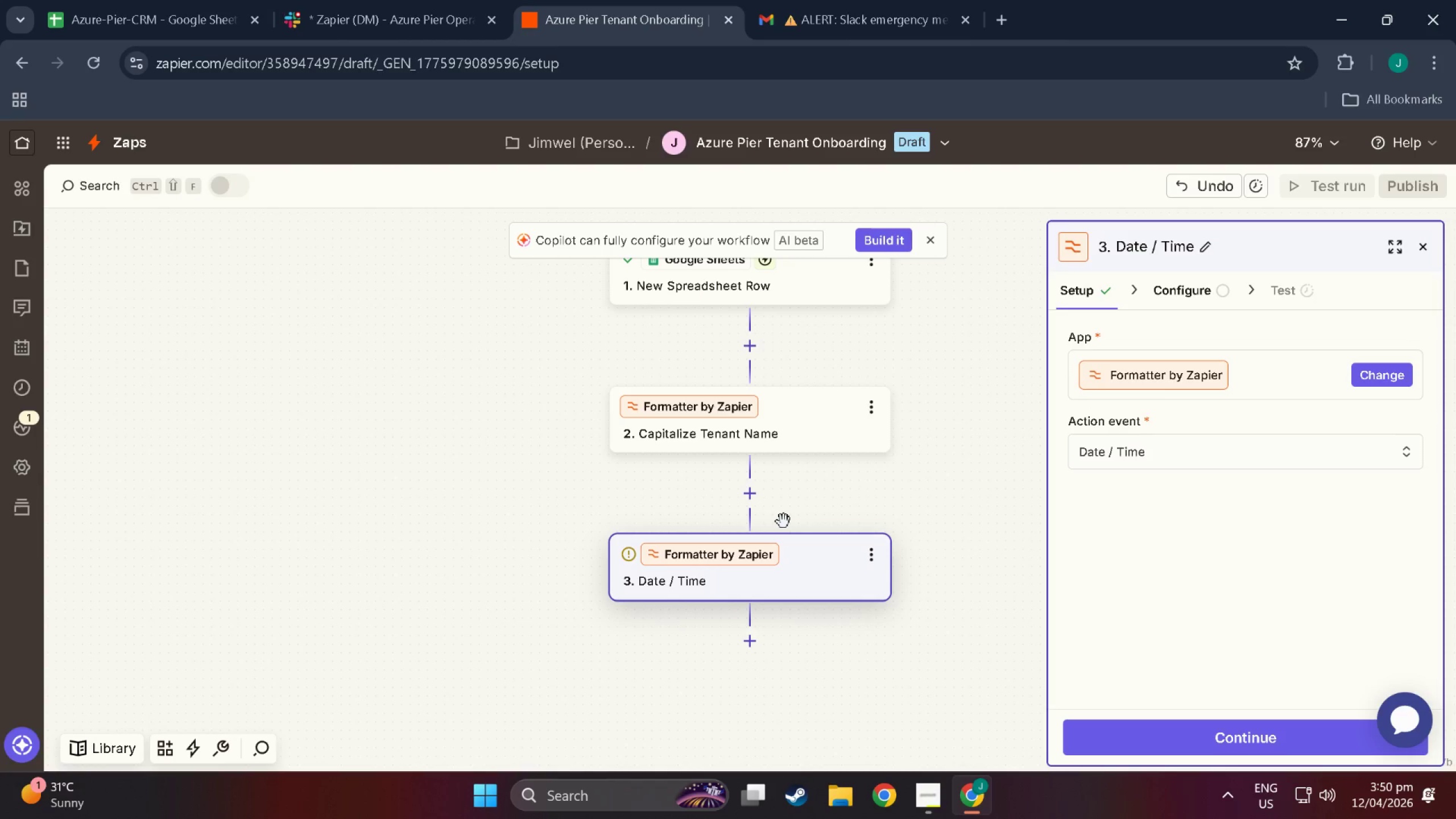 
wait(17.2)
 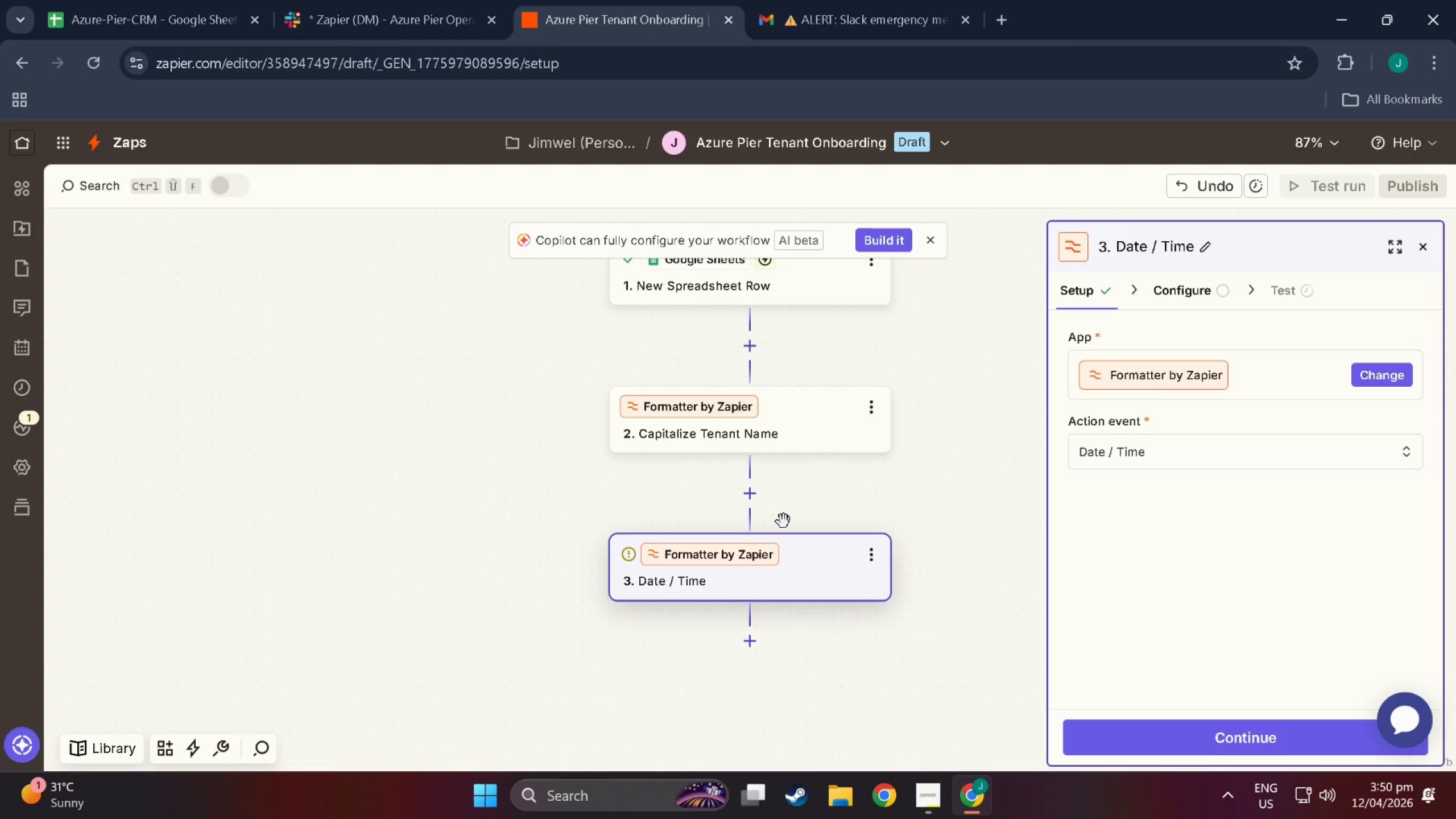 
left_click([1199, 249])
 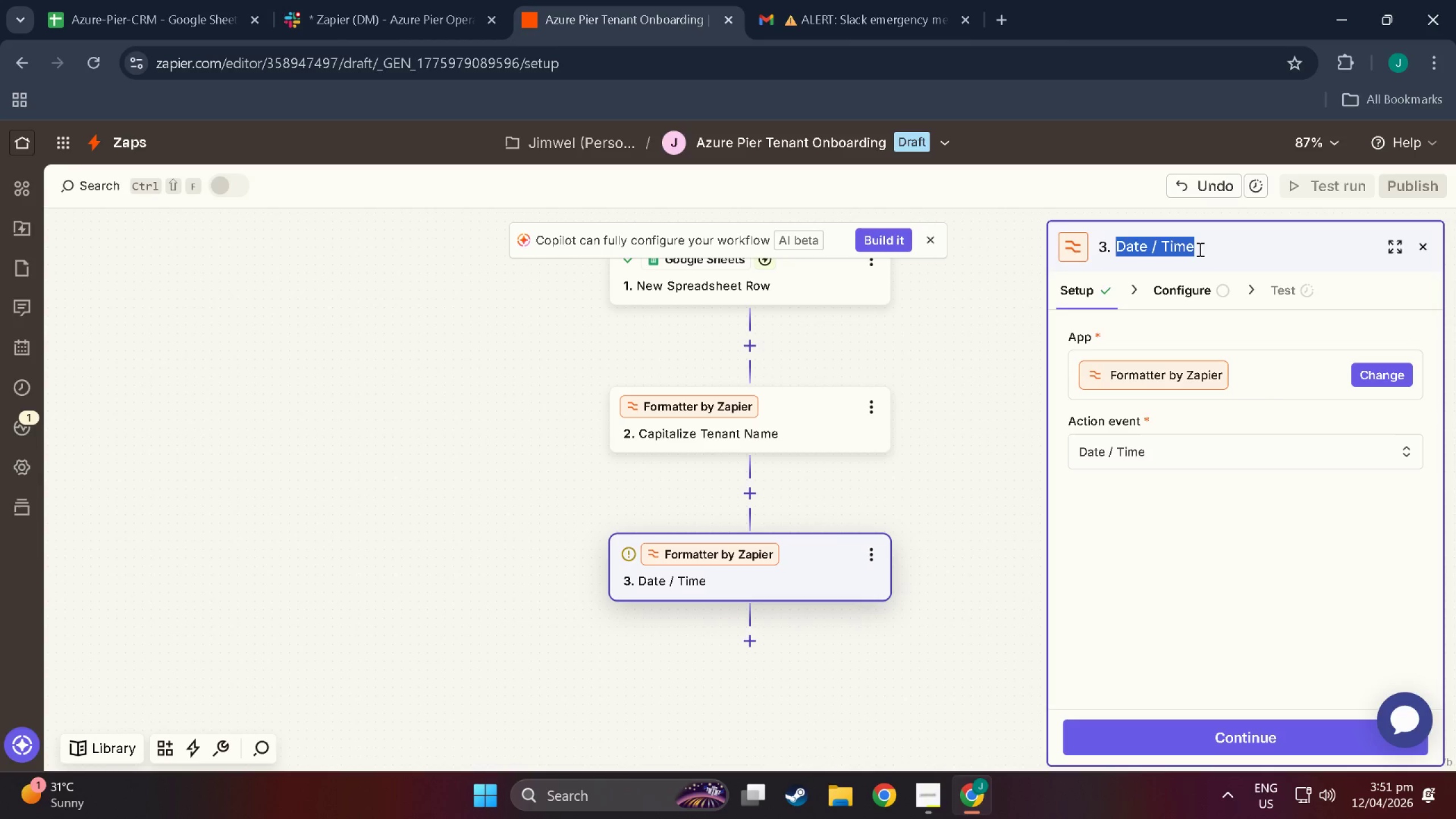 
type(Onboard Date)
 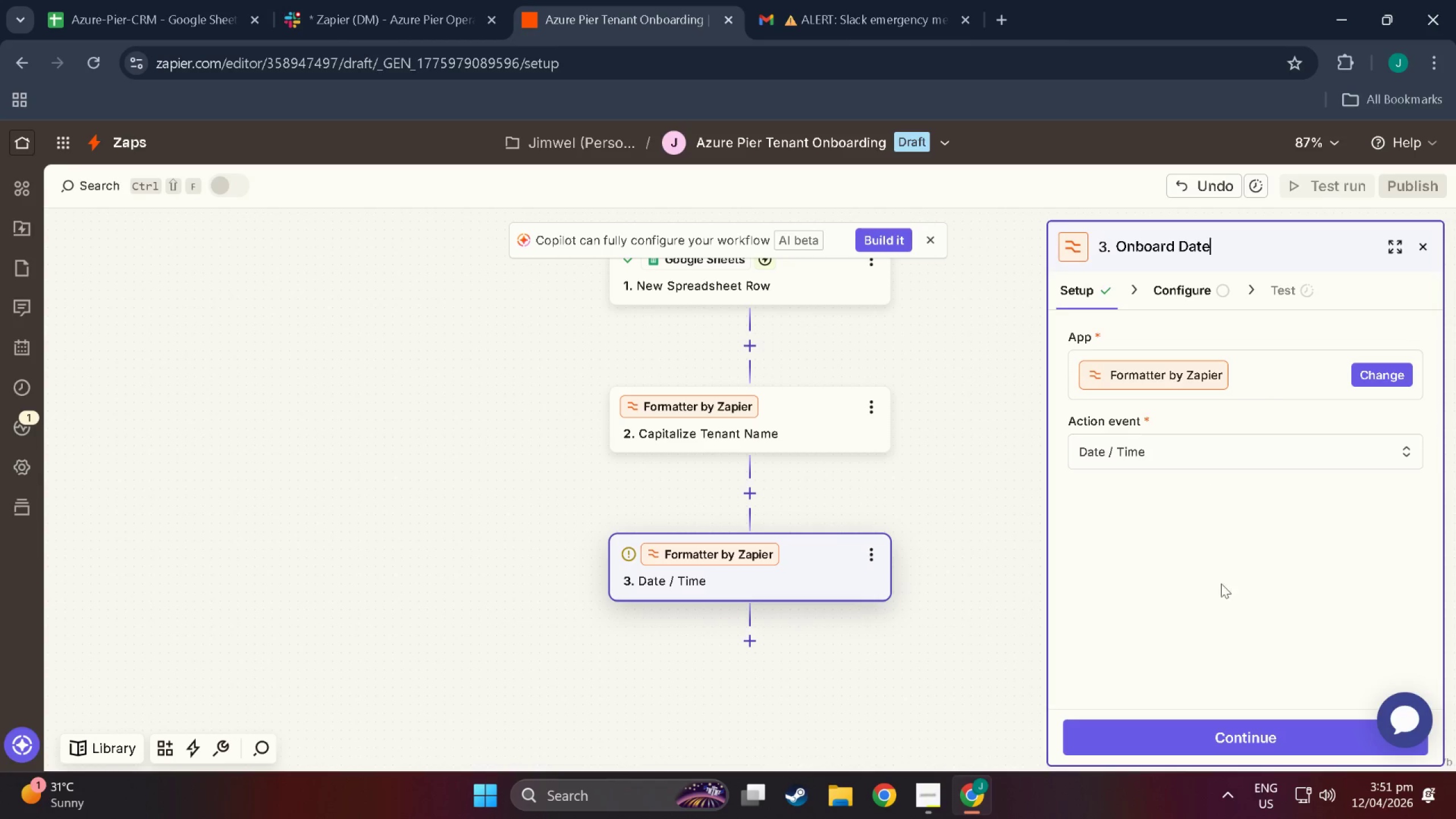 
left_click([1252, 730])
 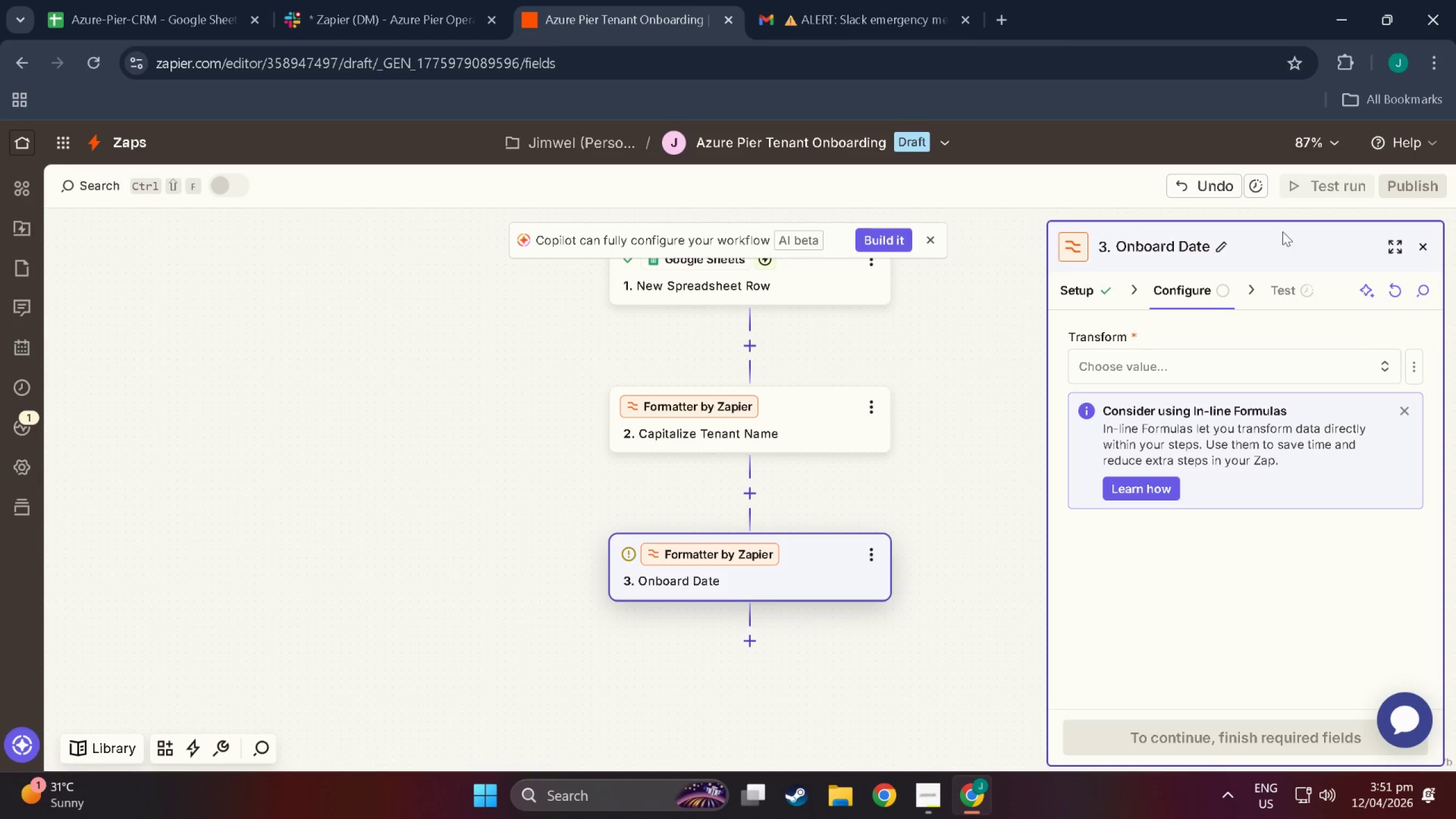 
wait(13.69)
 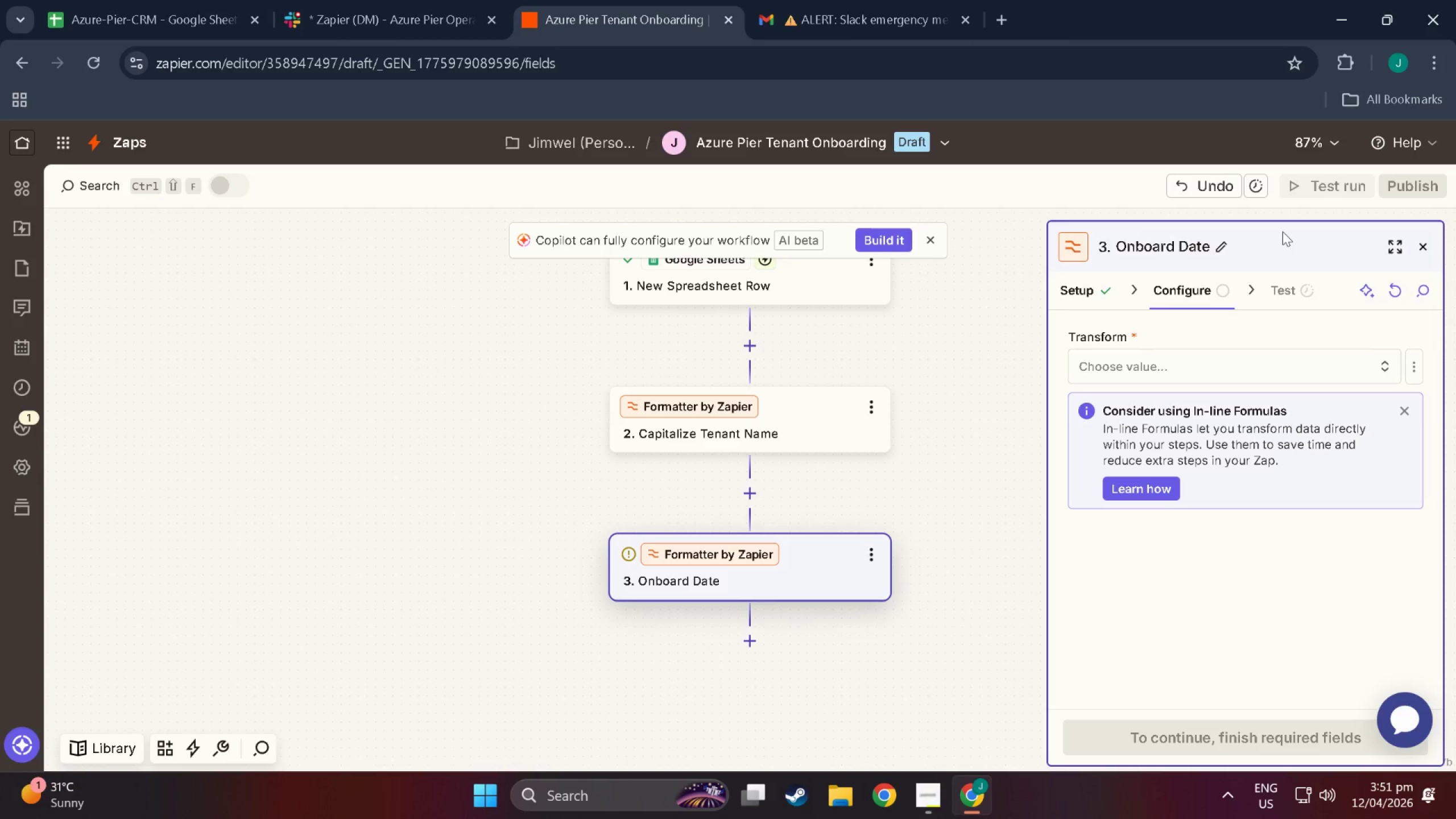 
left_click([1207, 354])
 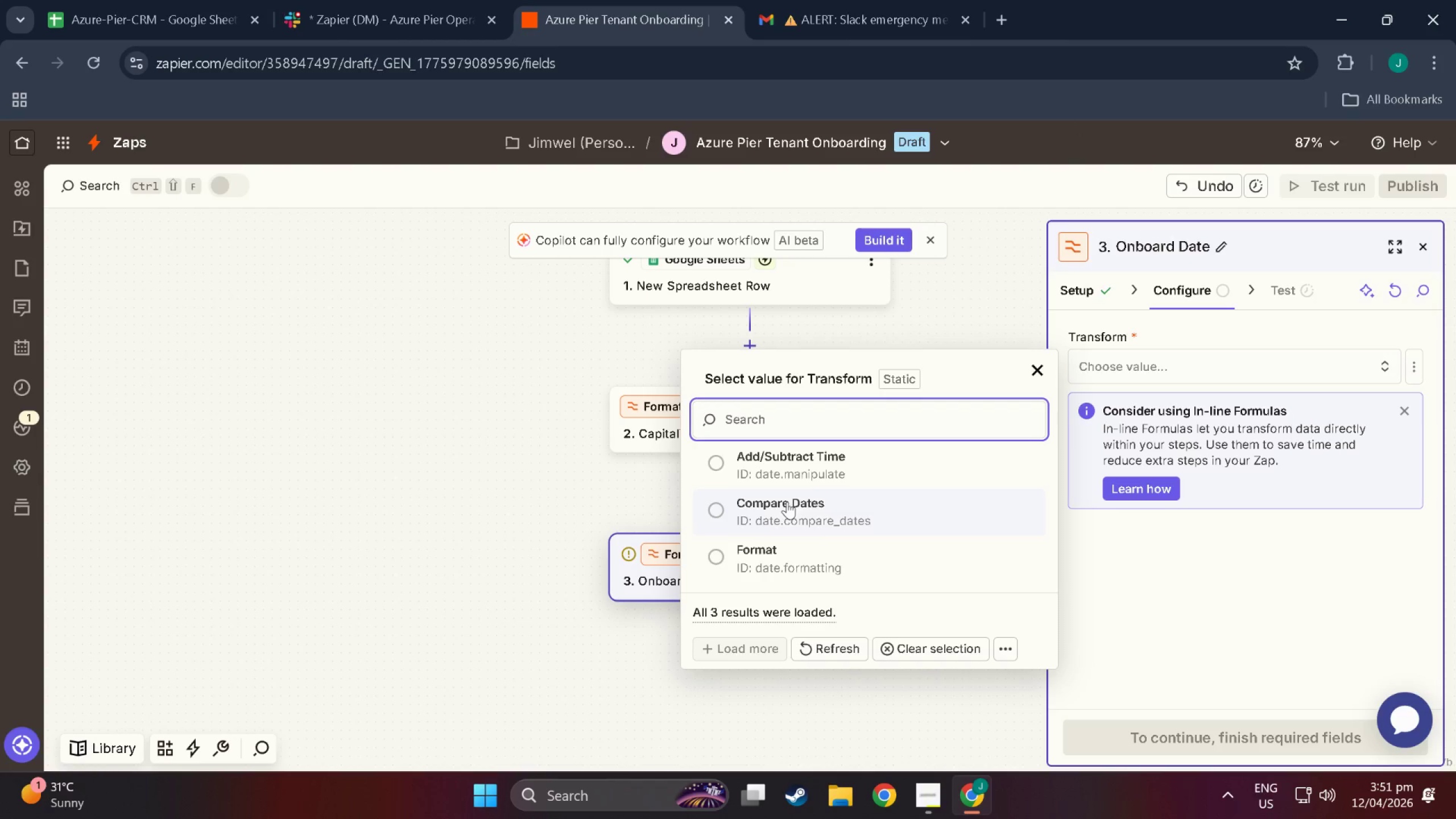 
wait(8.05)
 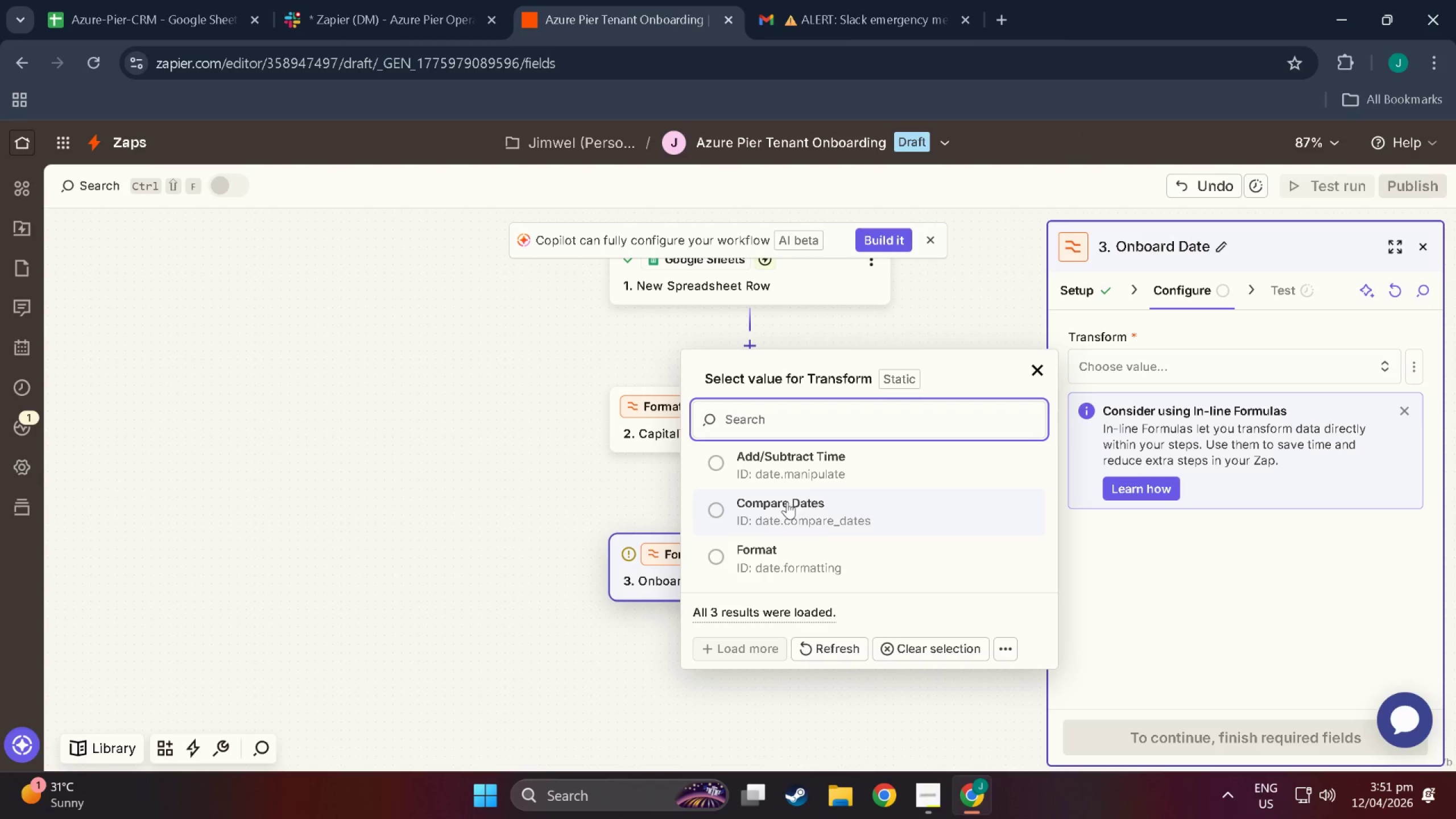 
scroll: coordinate [1161, 546], scroll_direction: down, amount: 3.0
 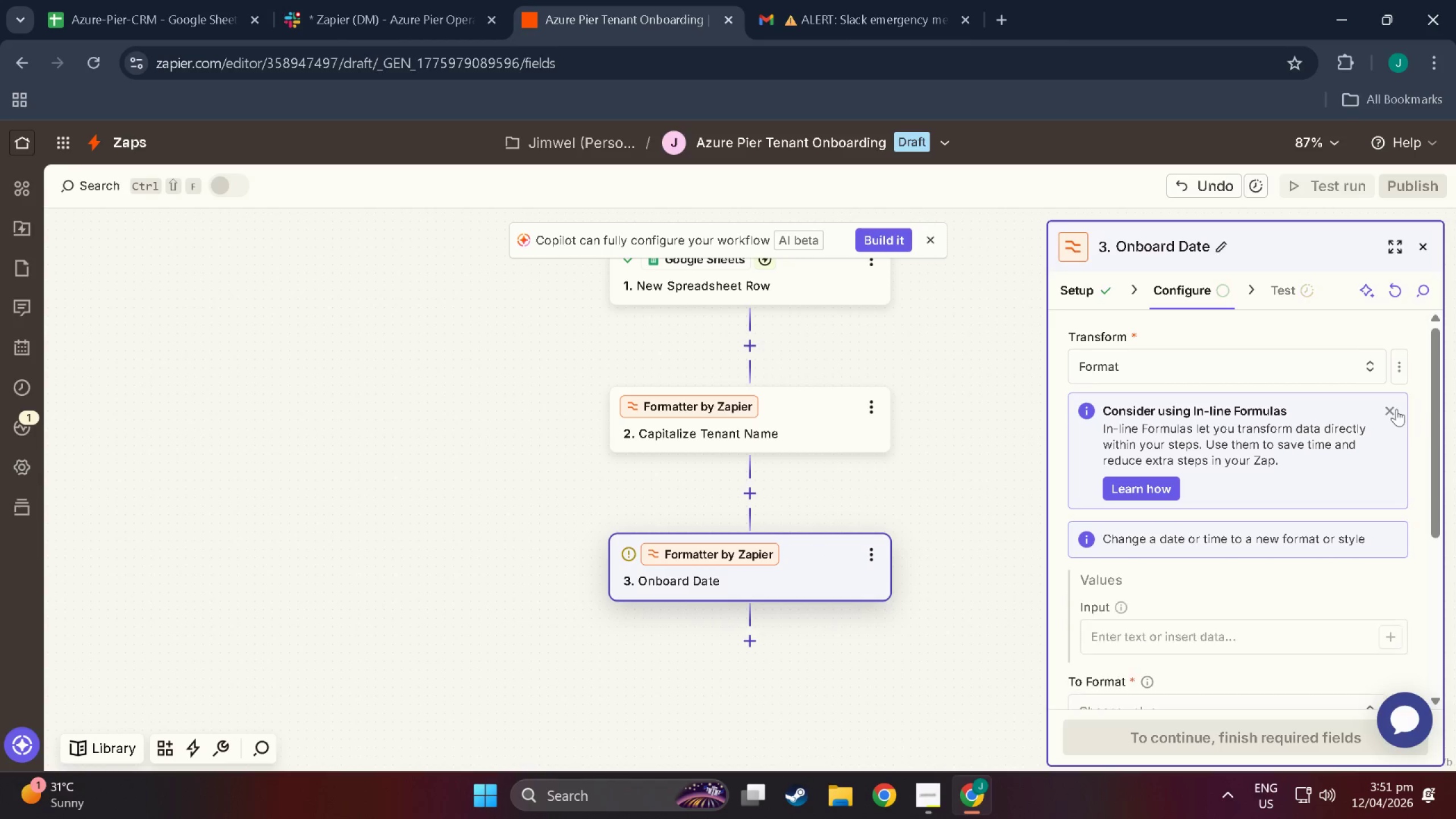 
left_click([1396, 409])
 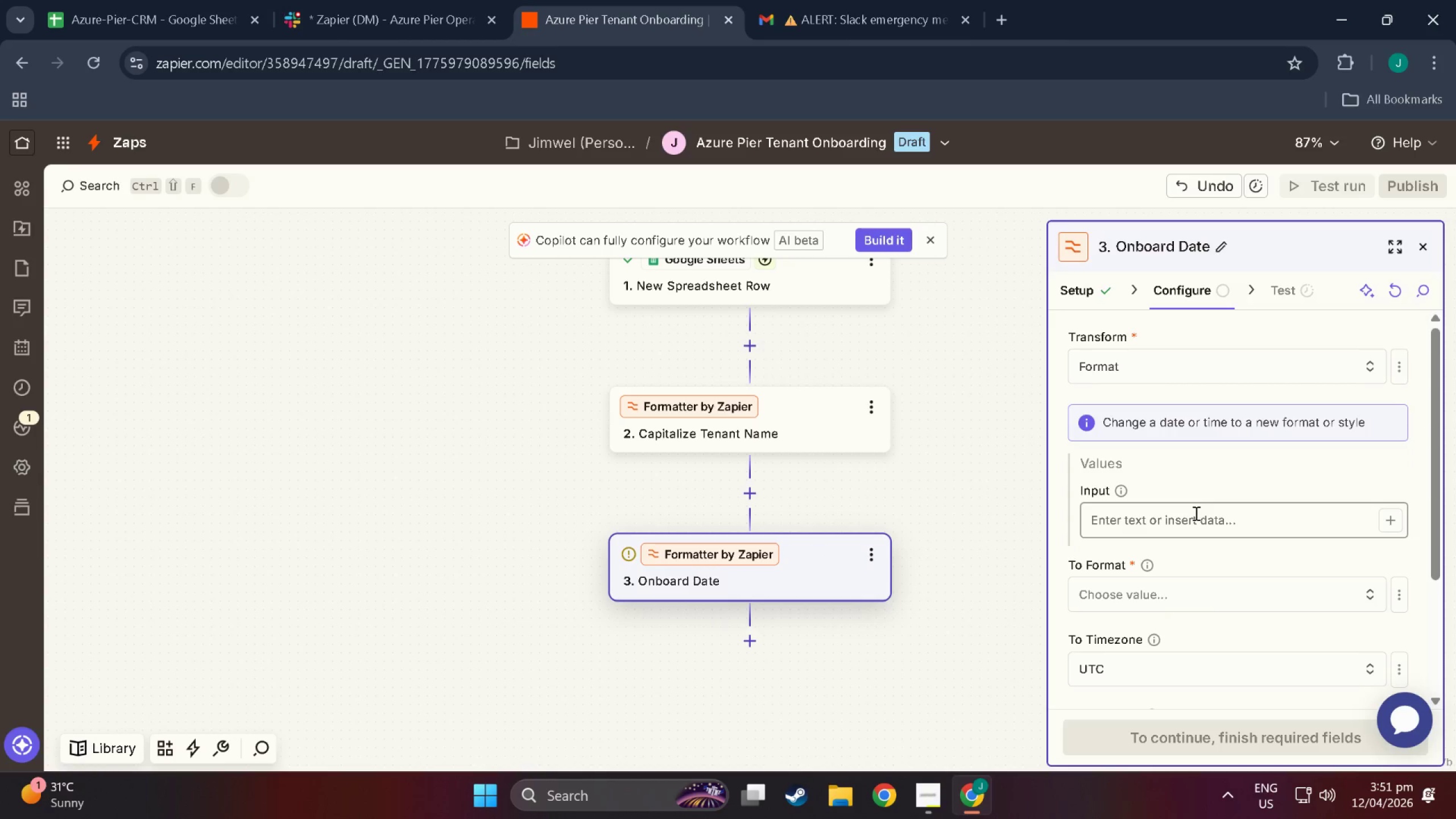 
left_click([1195, 513])
 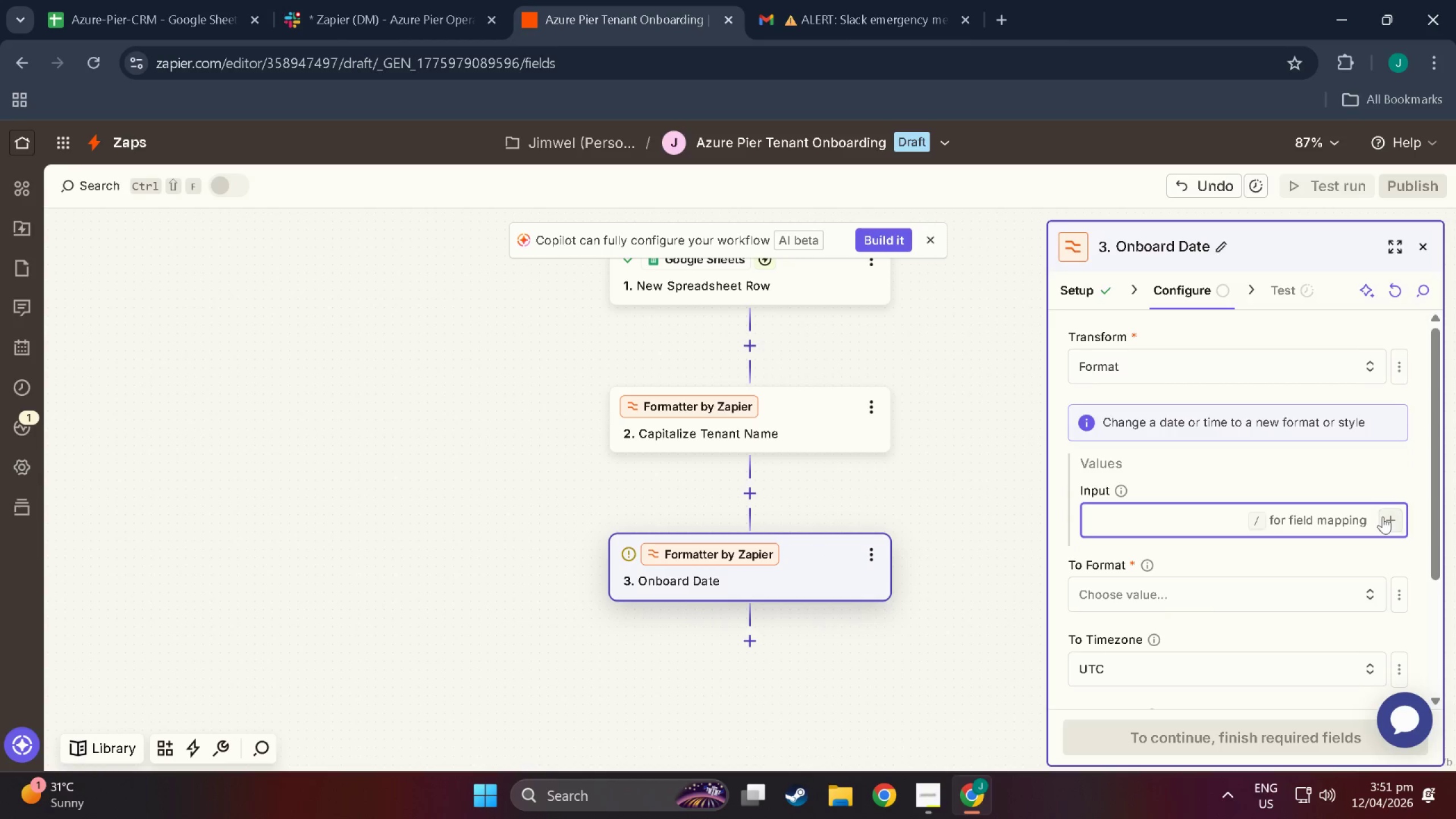 
left_click([1383, 516])
 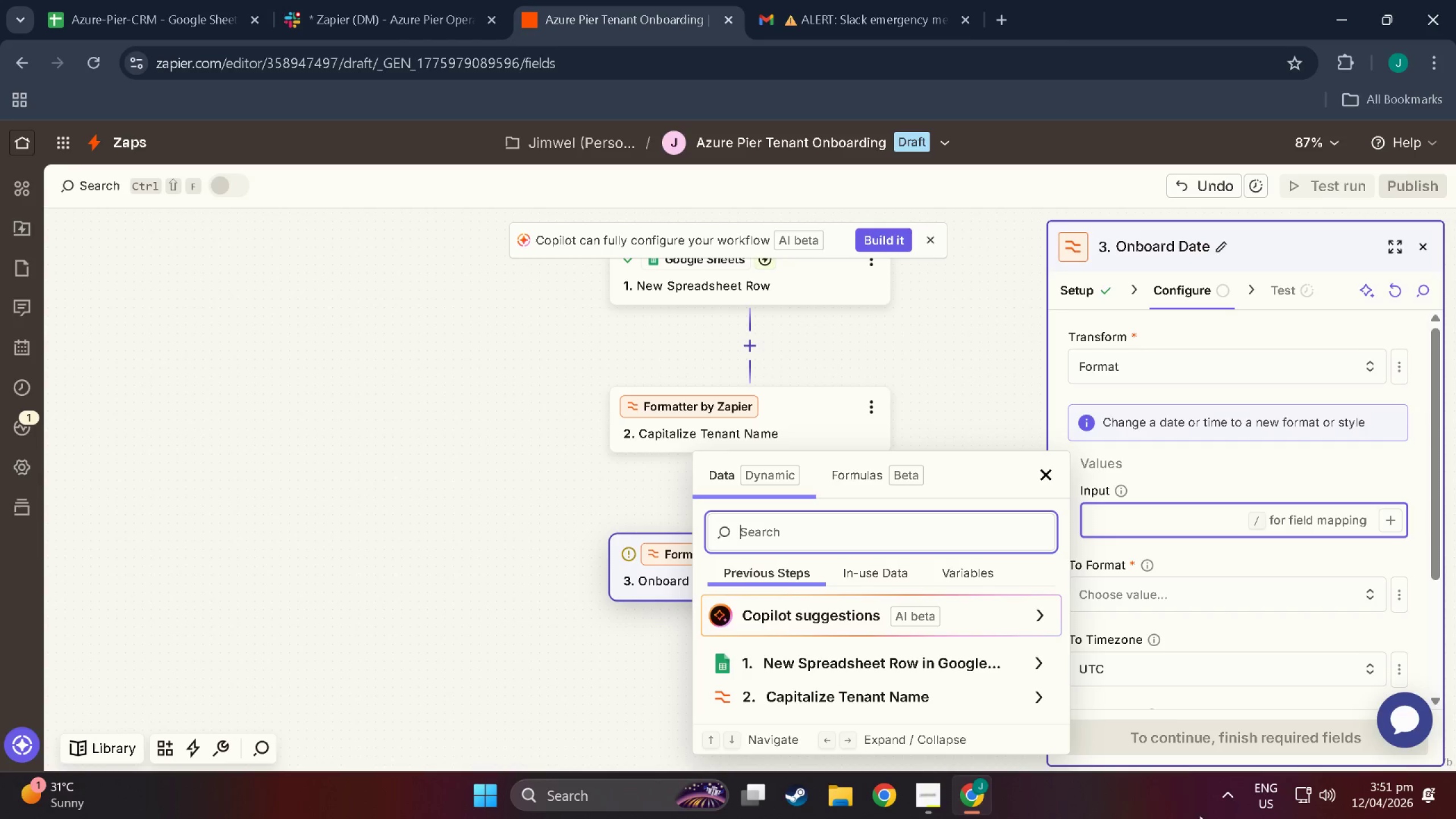 
wait(6.13)
 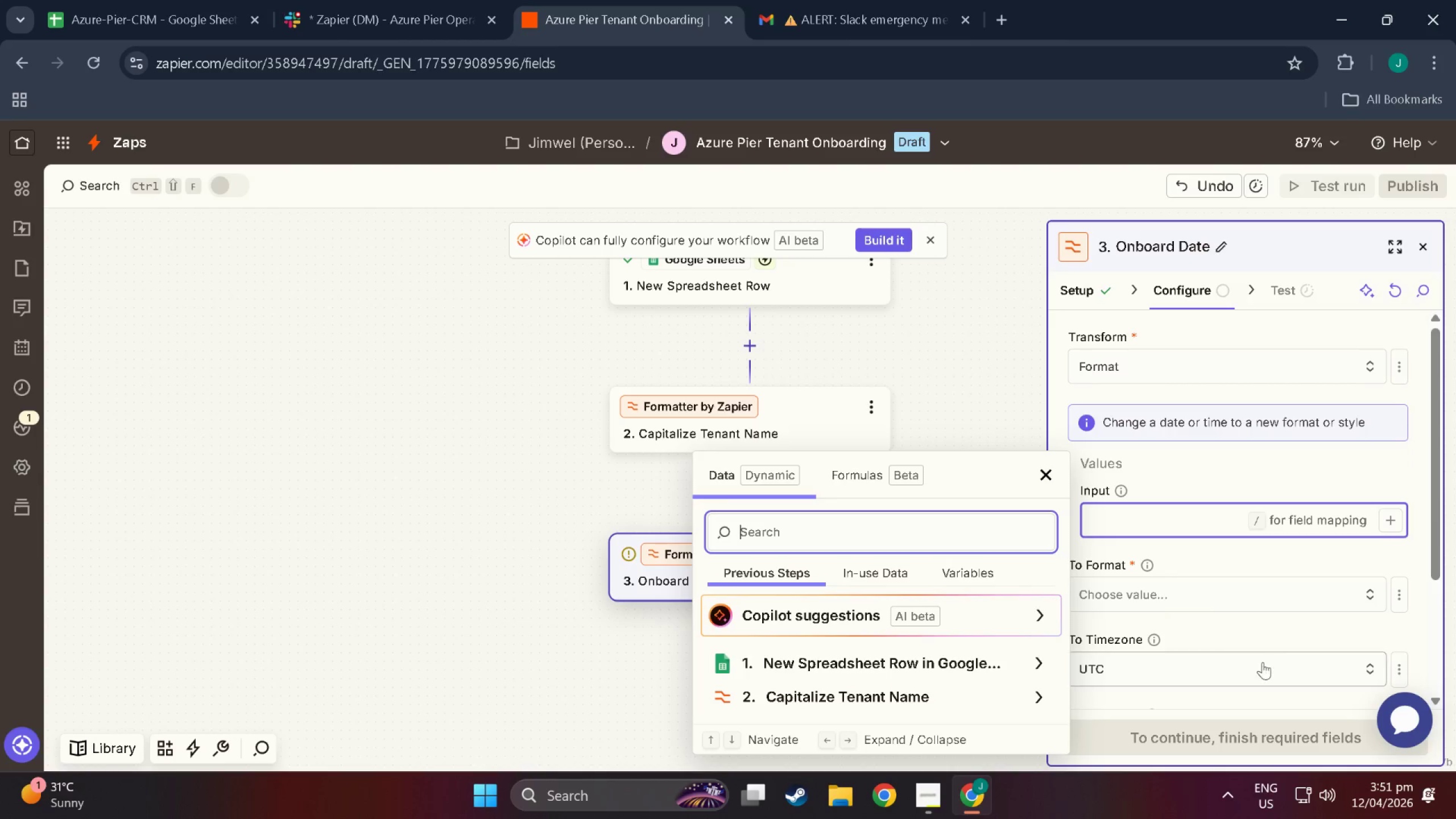 
mouse_move([1077, 669])
 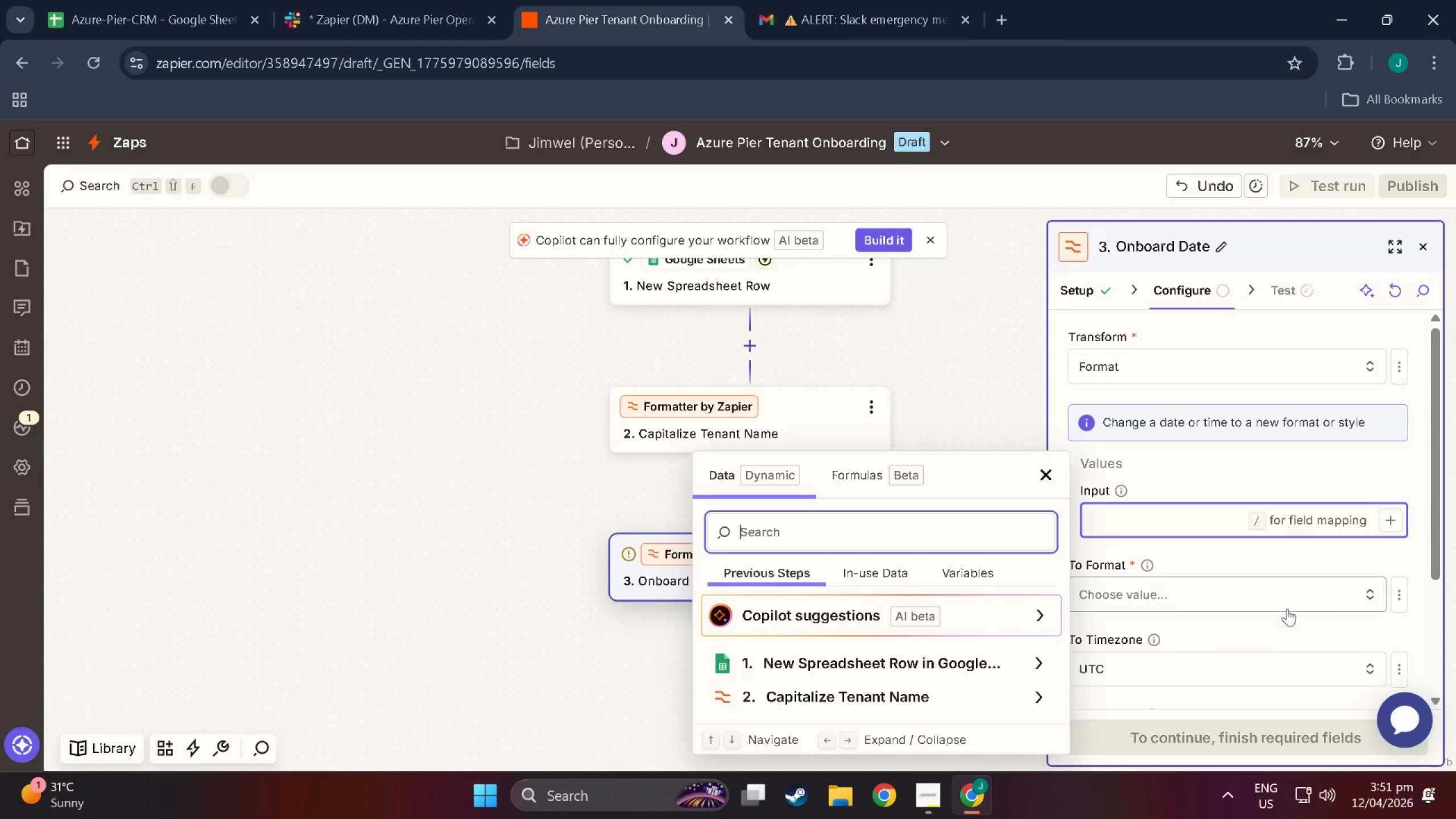 
left_click([775, 541])
 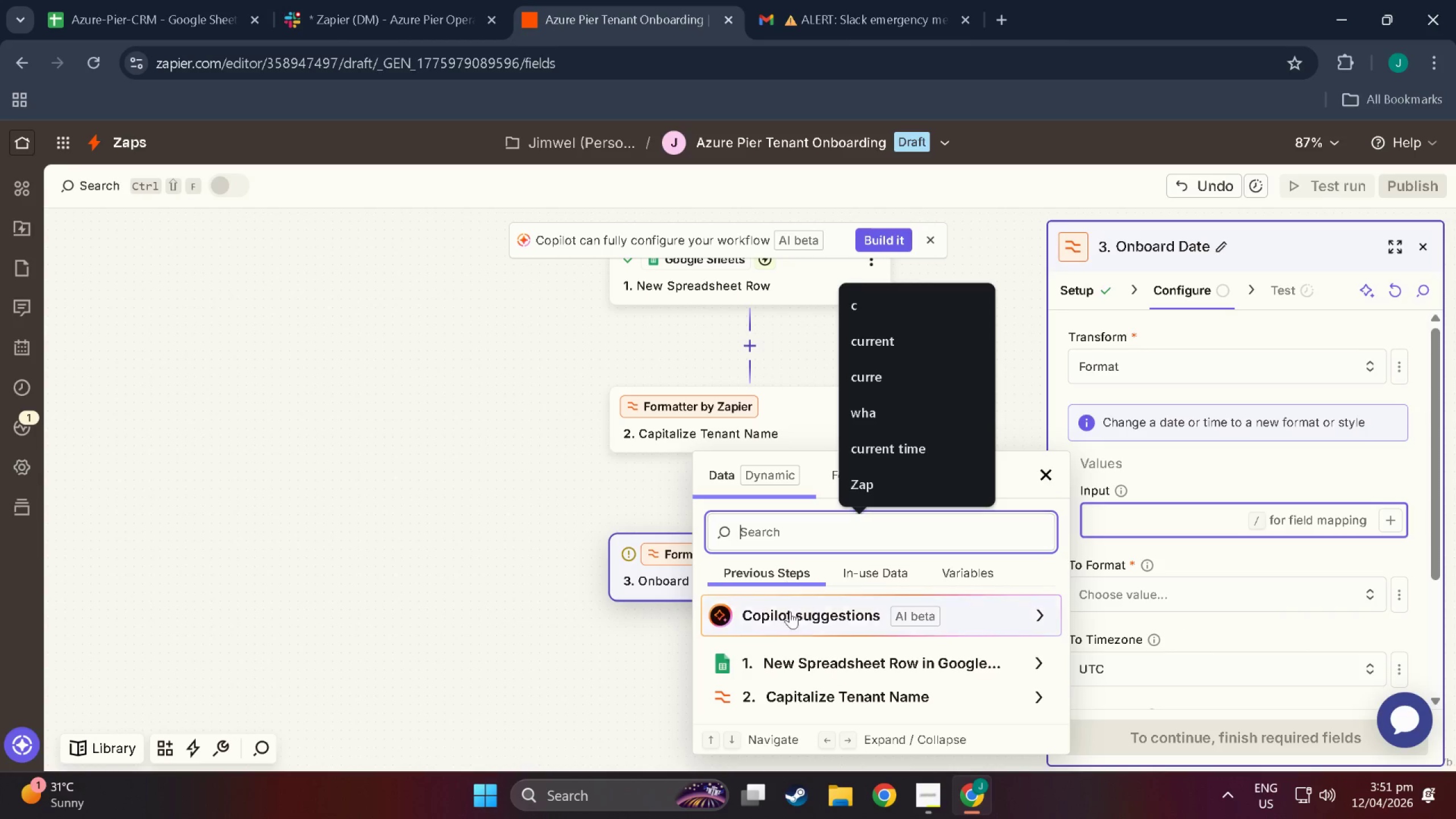 
scroll: coordinate [791, 615], scroll_direction: down, amount: 3.0
 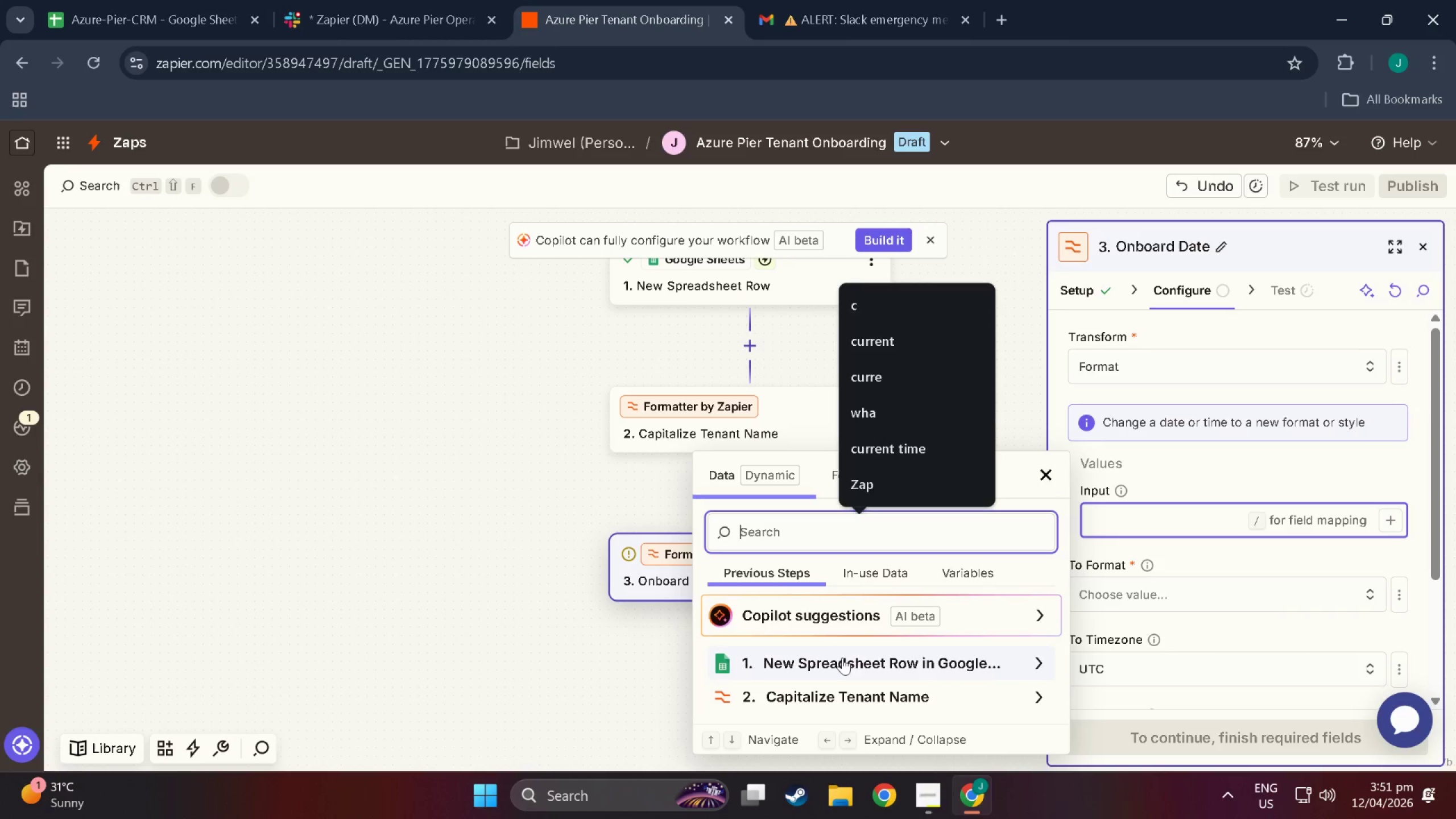 
left_click([848, 662])
 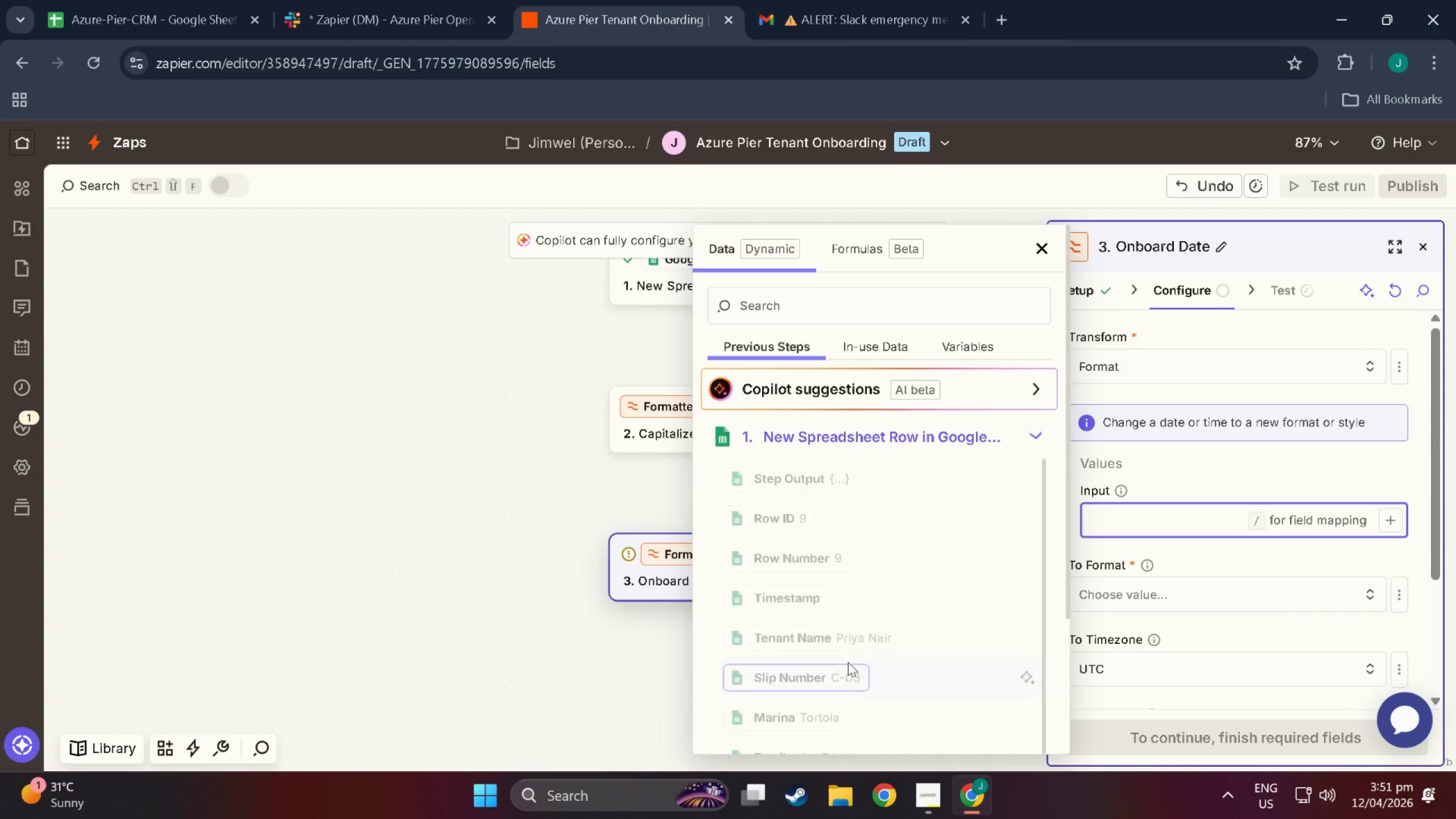 
scroll: coordinate [809, 656], scroll_direction: down, amount: 16.0
 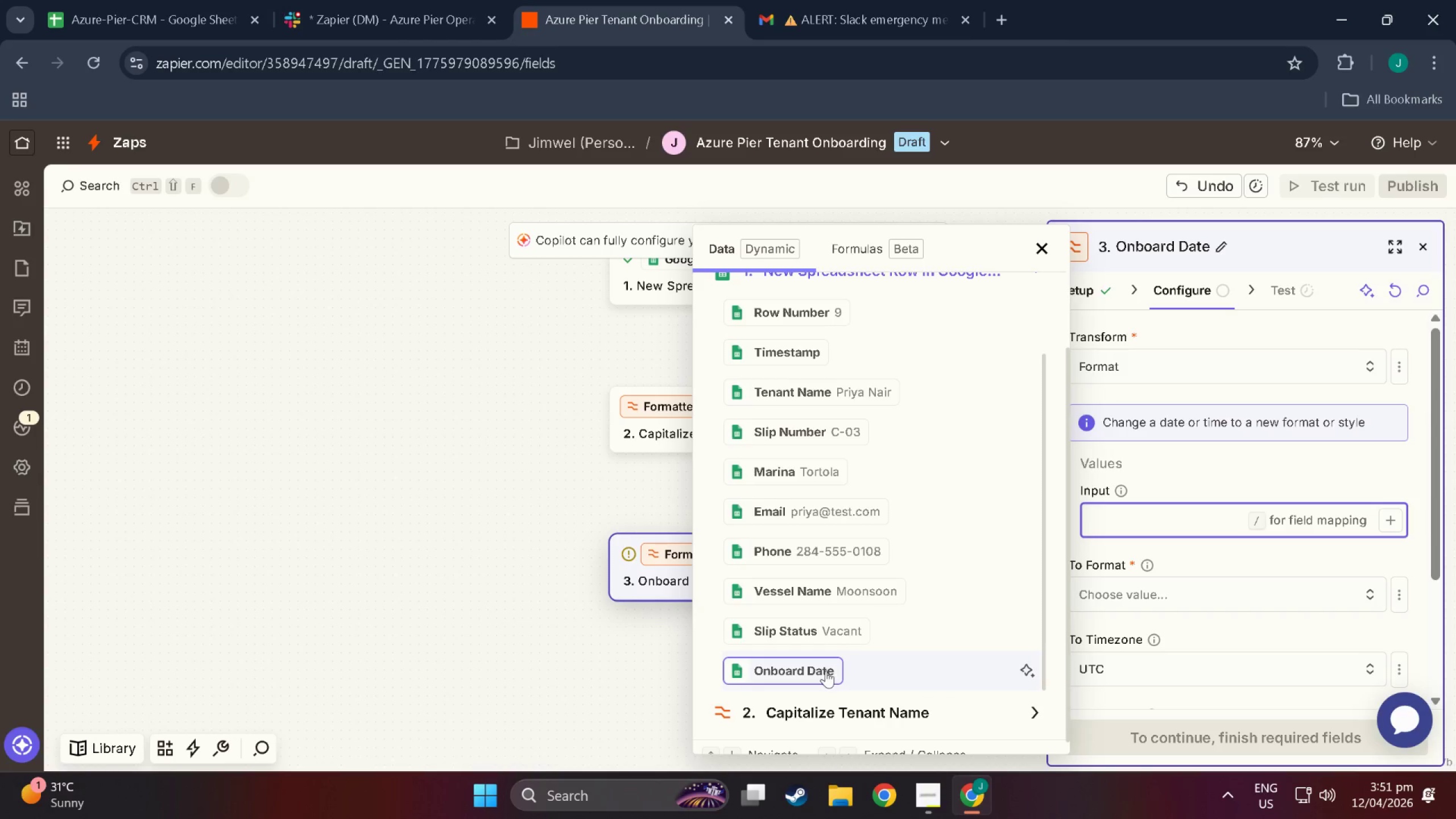 
left_click([825, 671])
 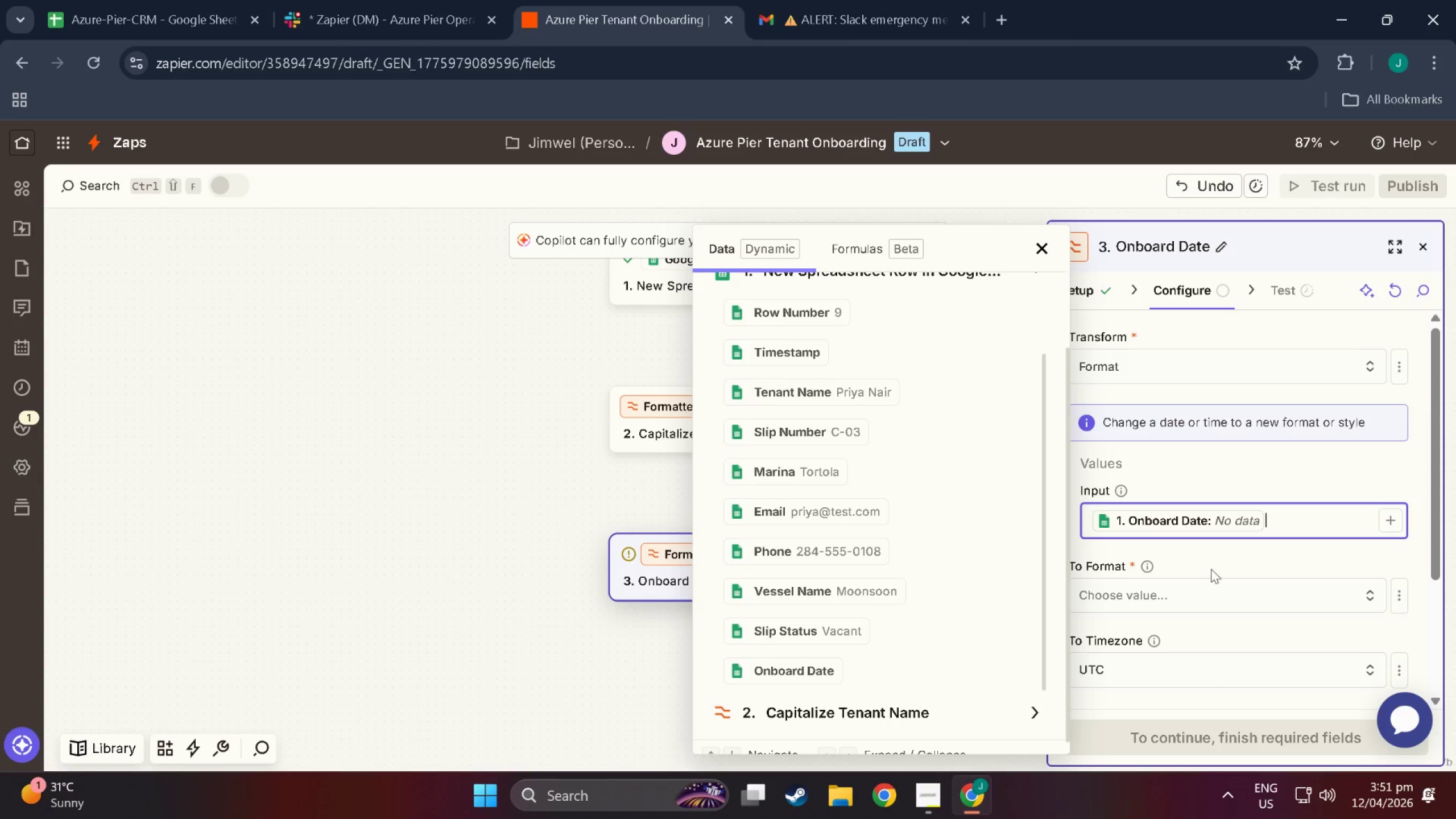 
left_click([1197, 590])
 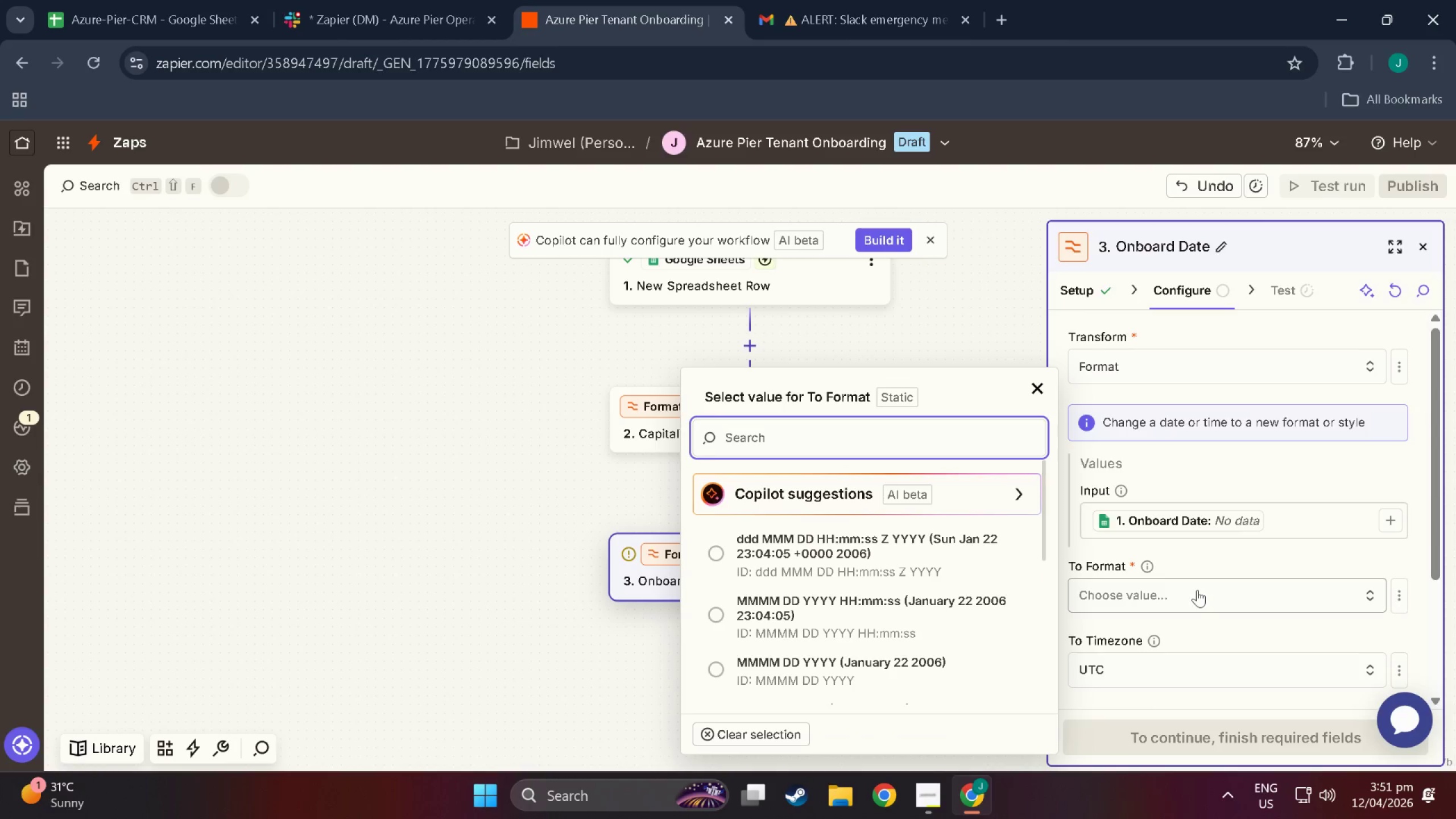 
scroll: coordinate [1226, 503], scroll_direction: up, amount: 5.0
 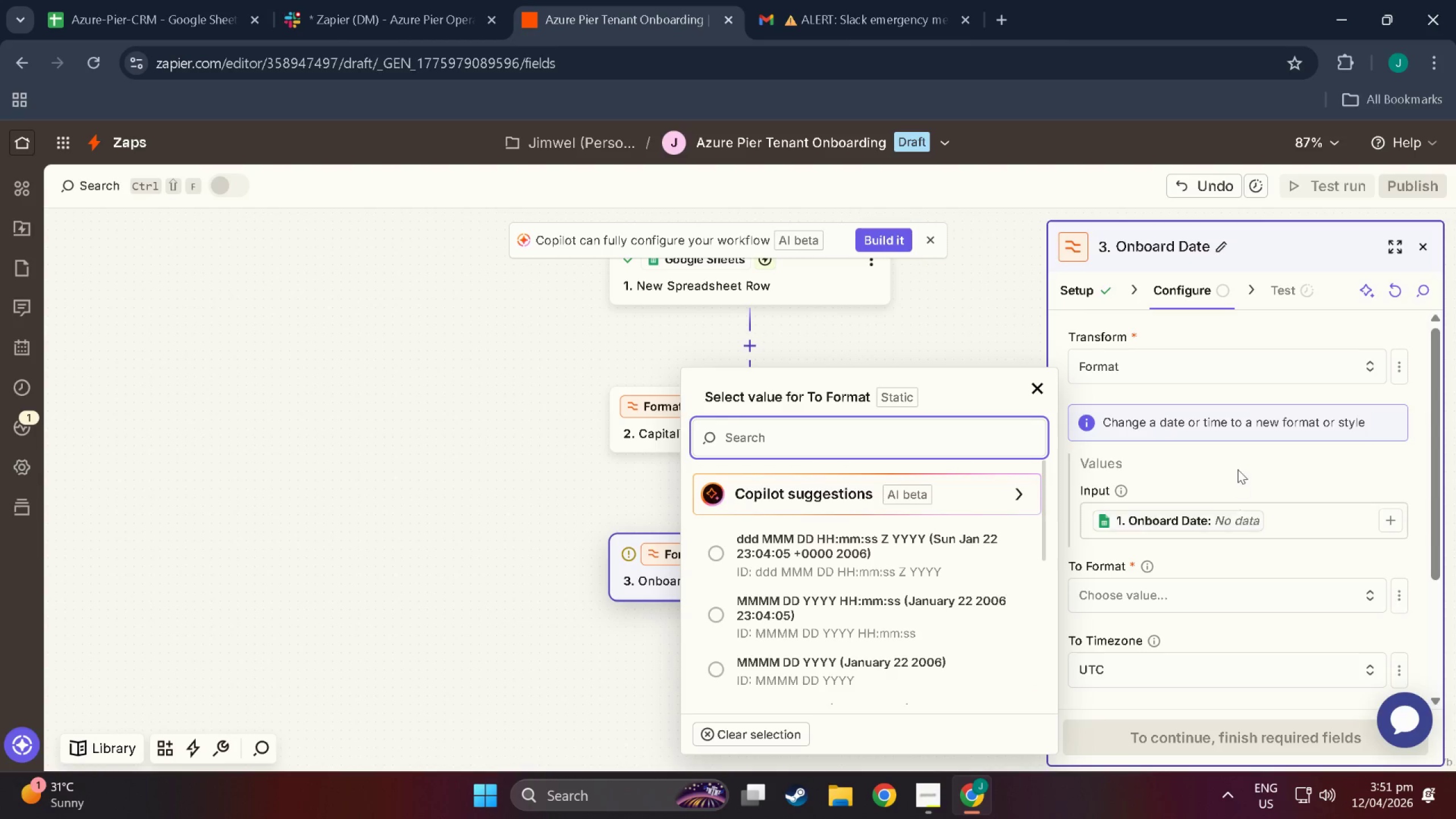 
left_click([1238, 466])
 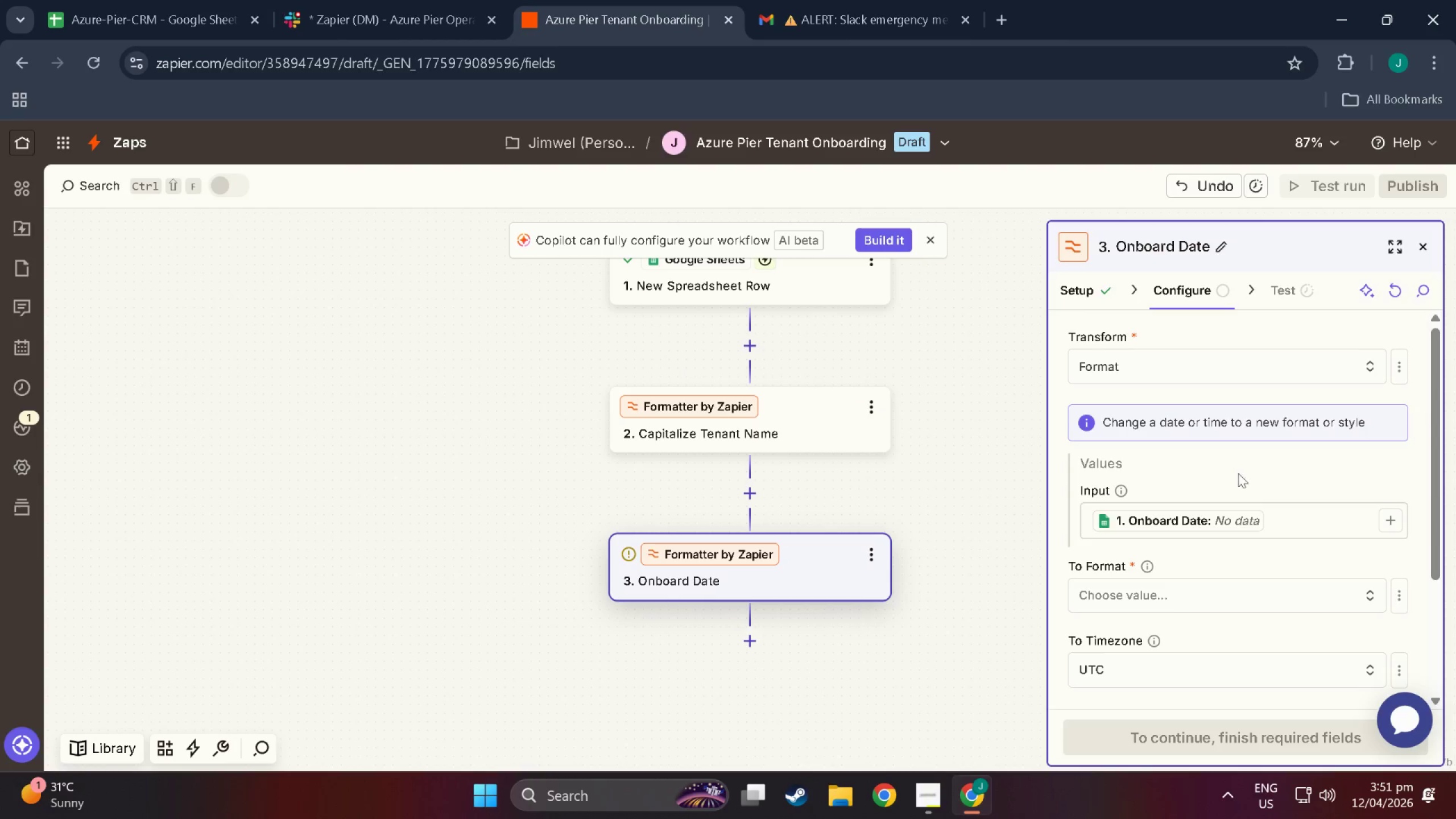 
scroll: coordinate [770, 421], scroll_direction: up, amount: 18.0
 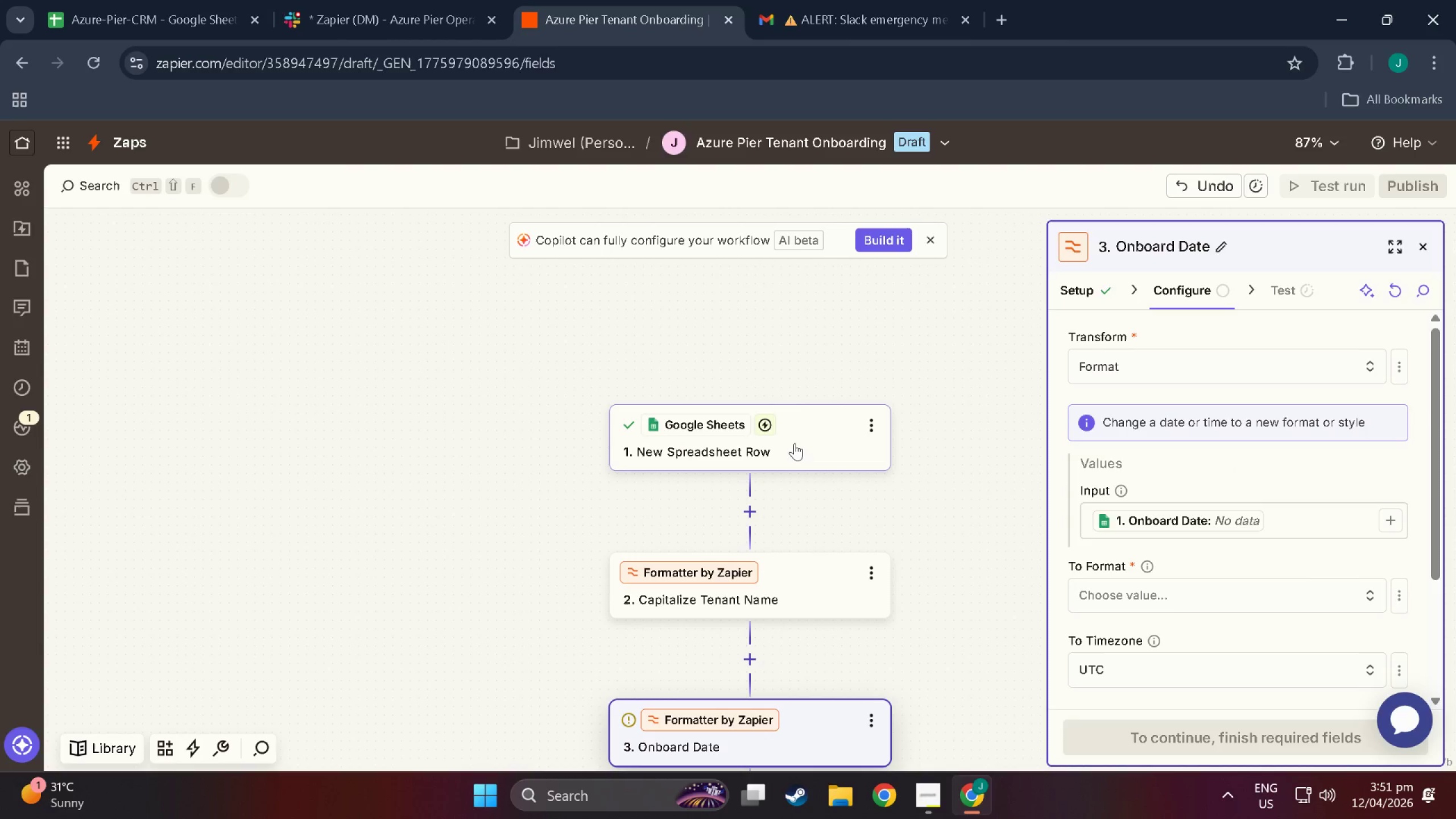 
left_click([795, 443])
 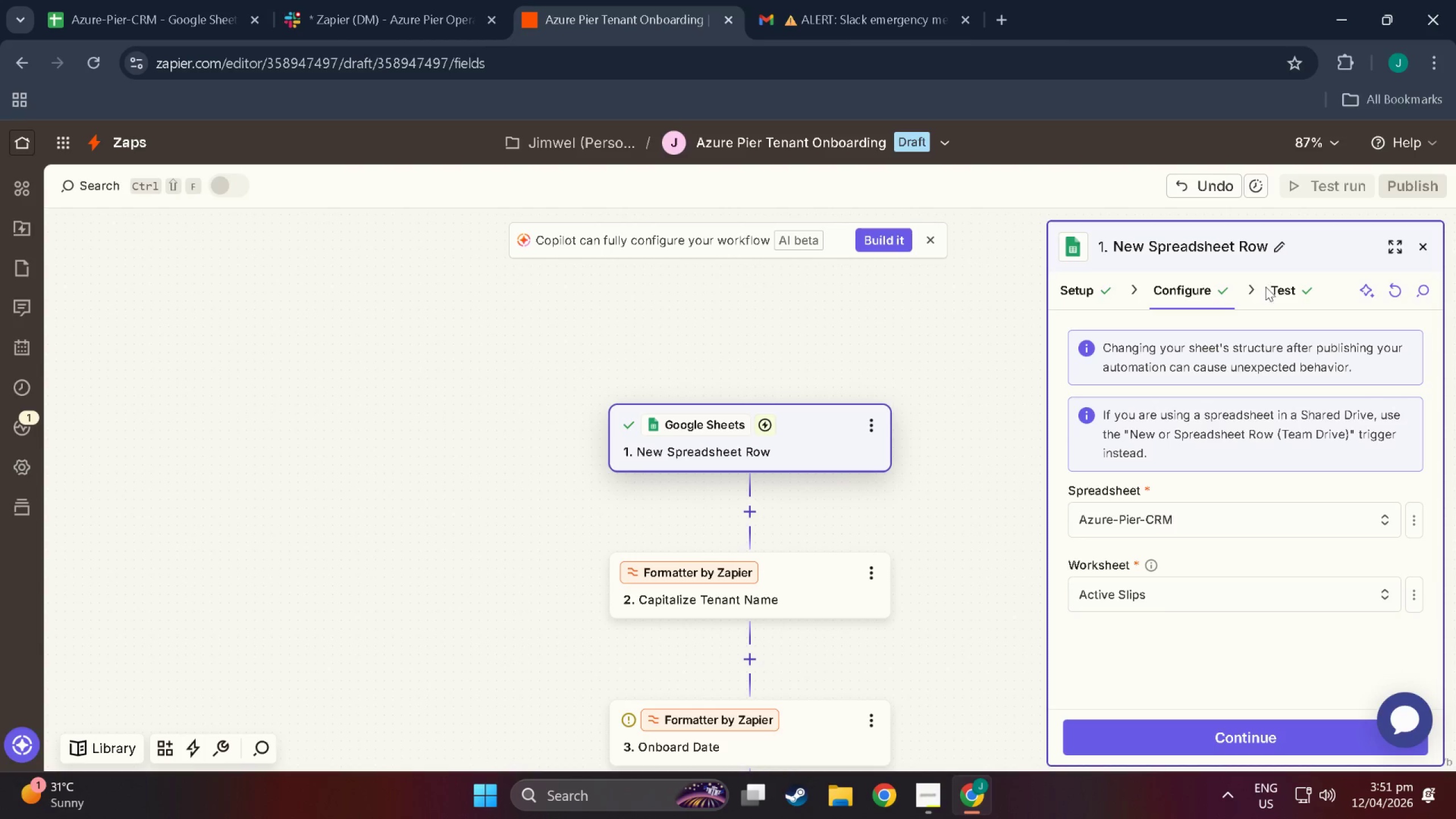 
left_click_drag(start_coordinate=[1271, 287], to_coordinate=[1275, 287])
 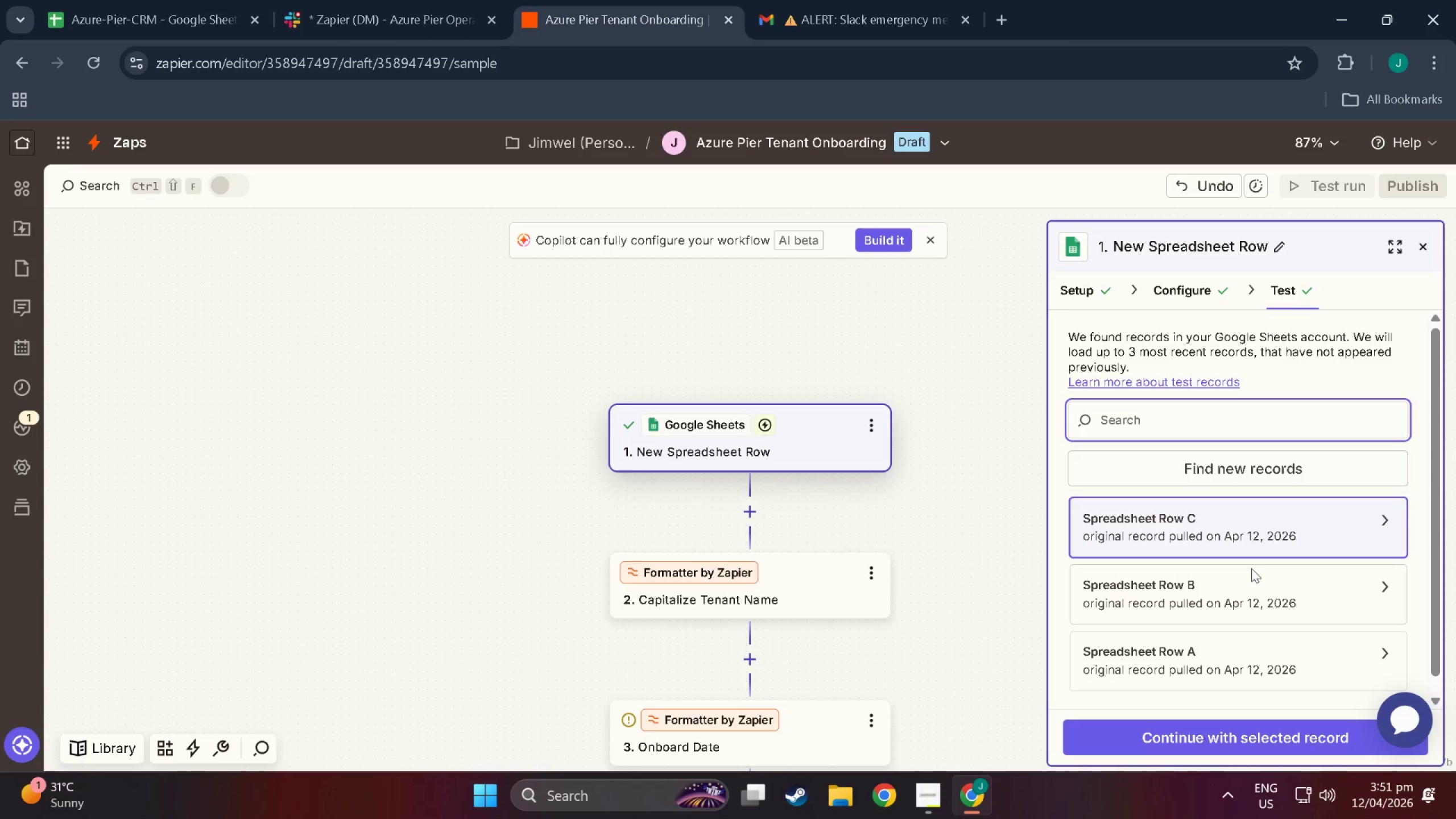 
left_click([1248, 592])
 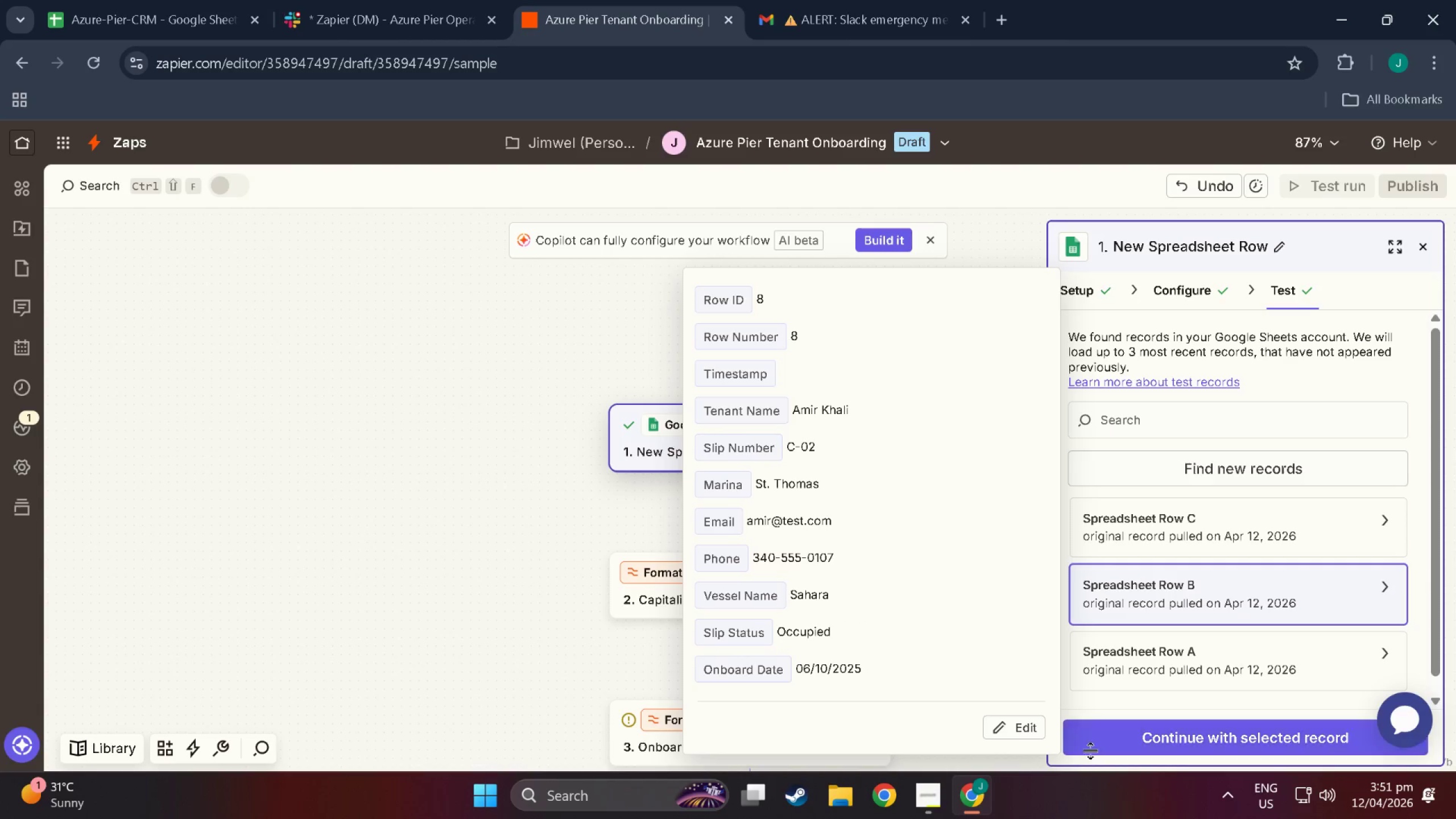 
left_click([1173, 738])
 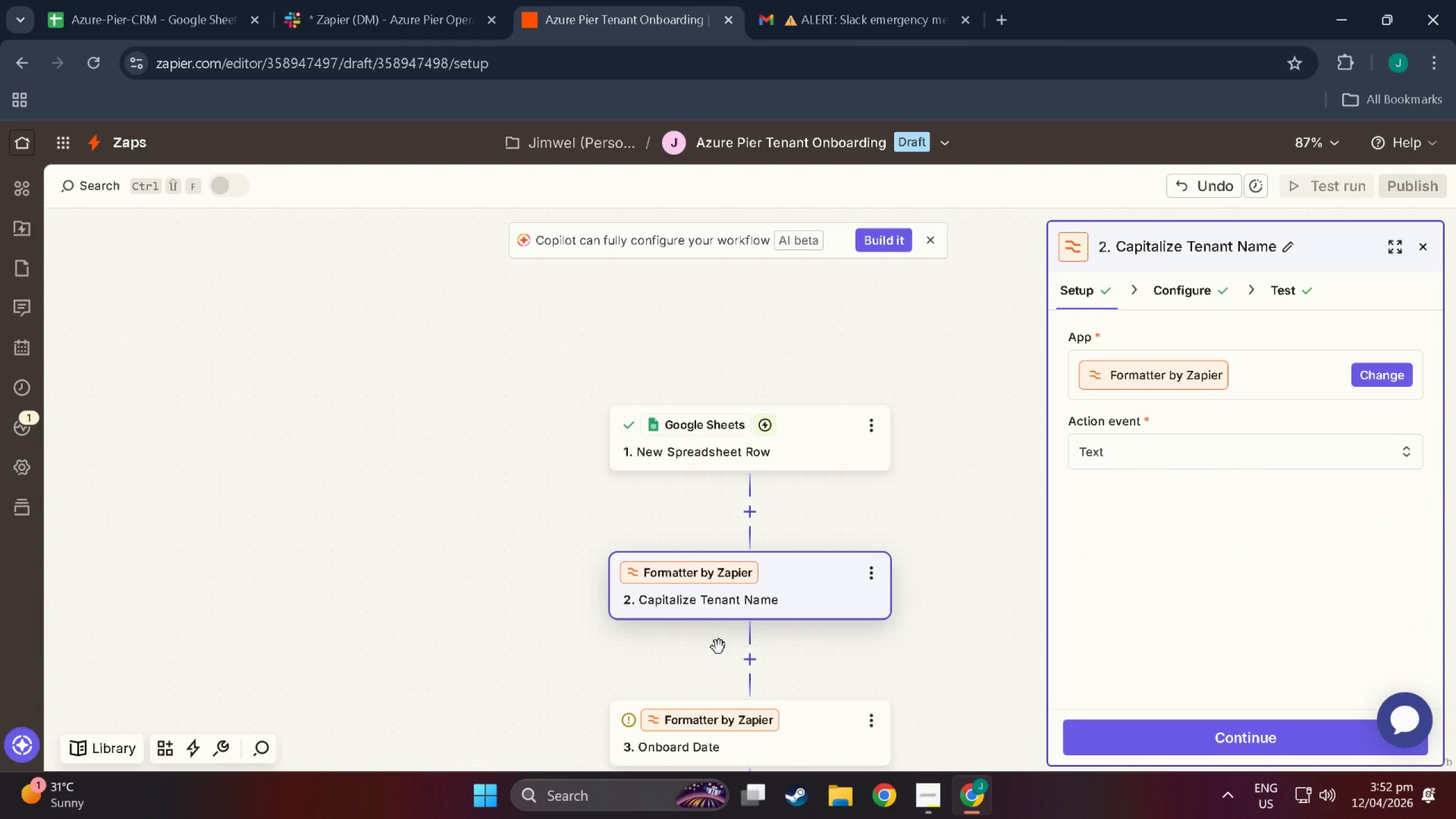 
wait(5.36)
 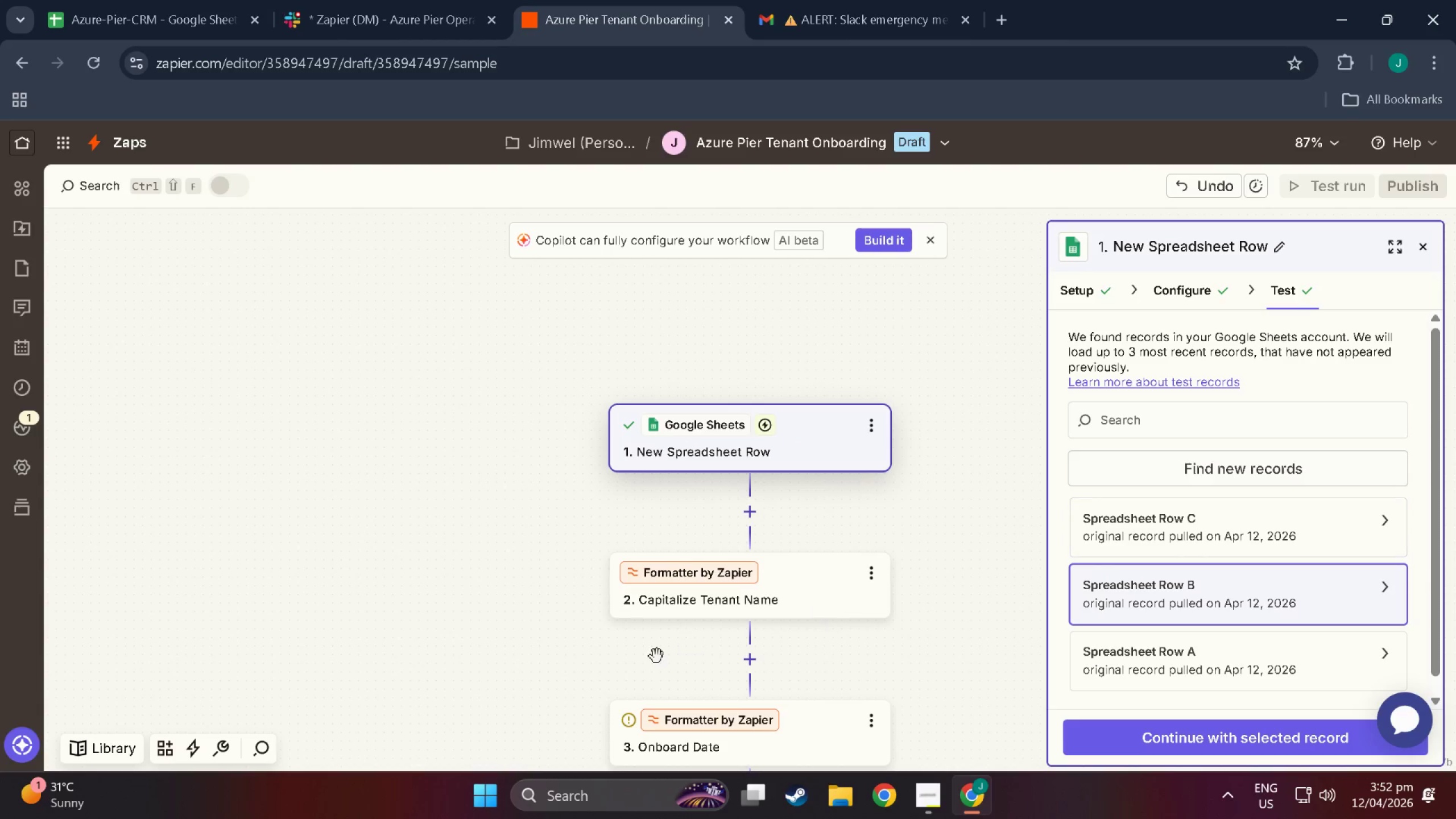 
left_click([1128, 742])
 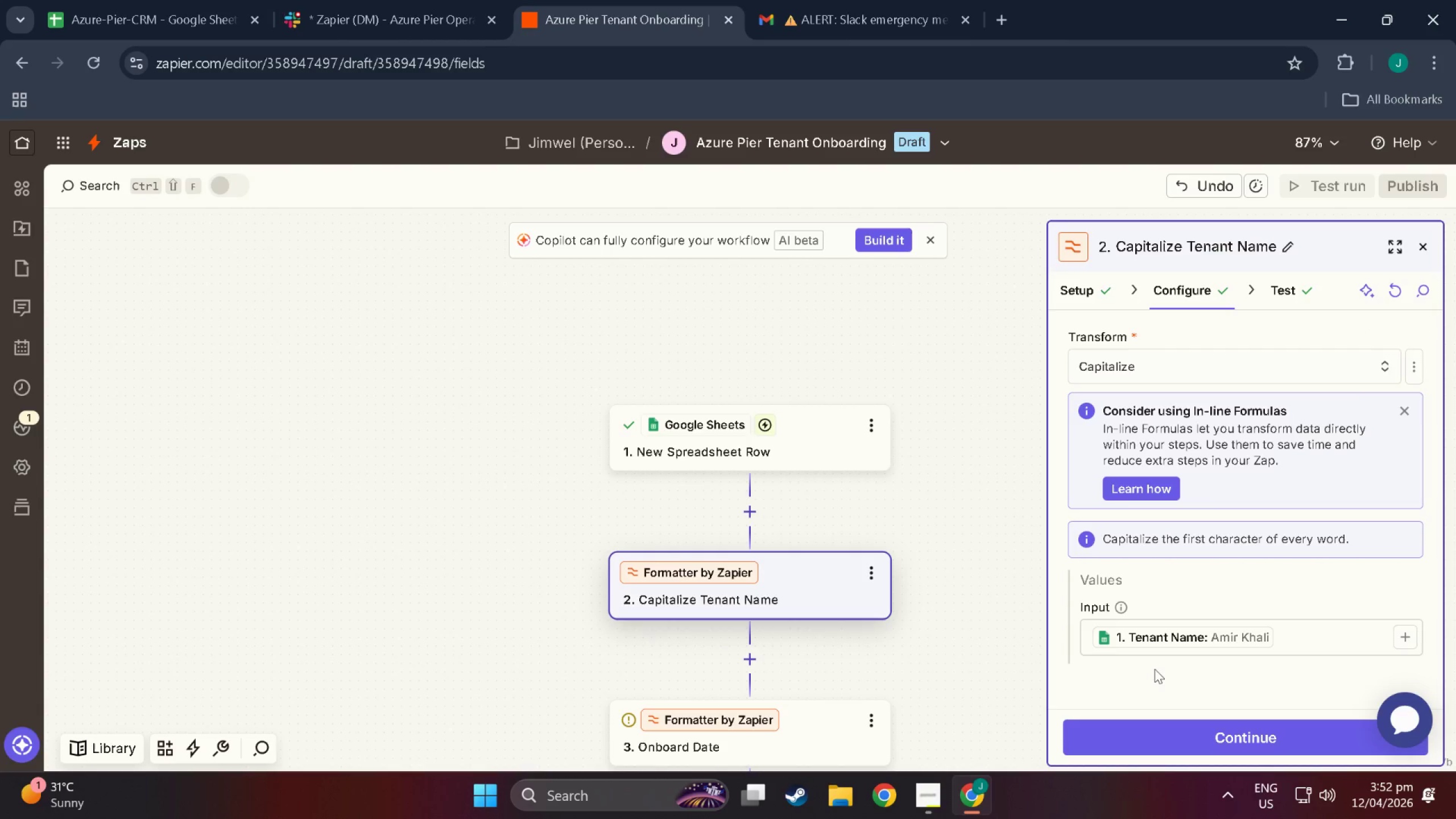 
scroll: coordinate [1154, 669], scroll_direction: down, amount: 4.0
 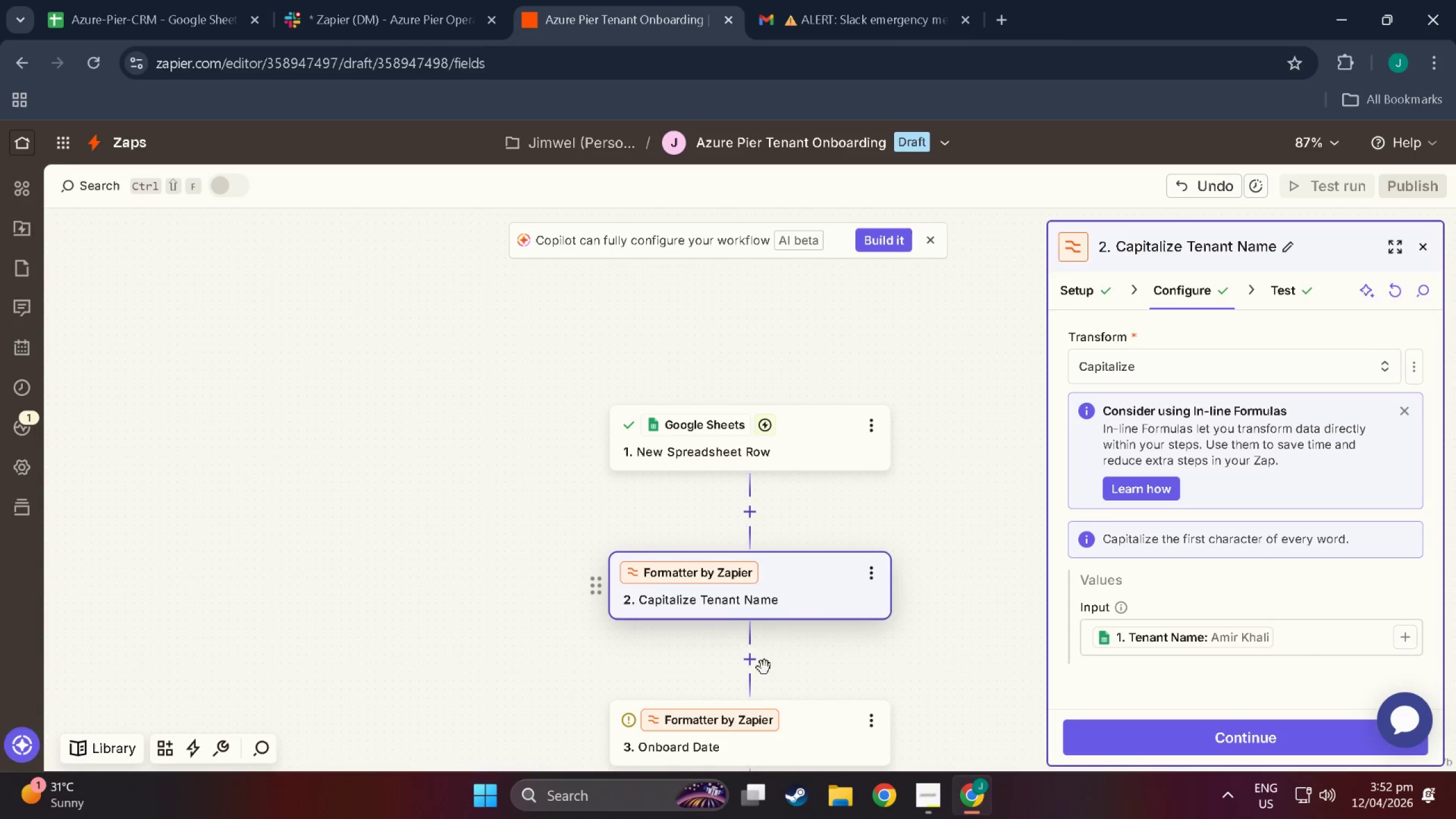 
left_click([782, 744])
 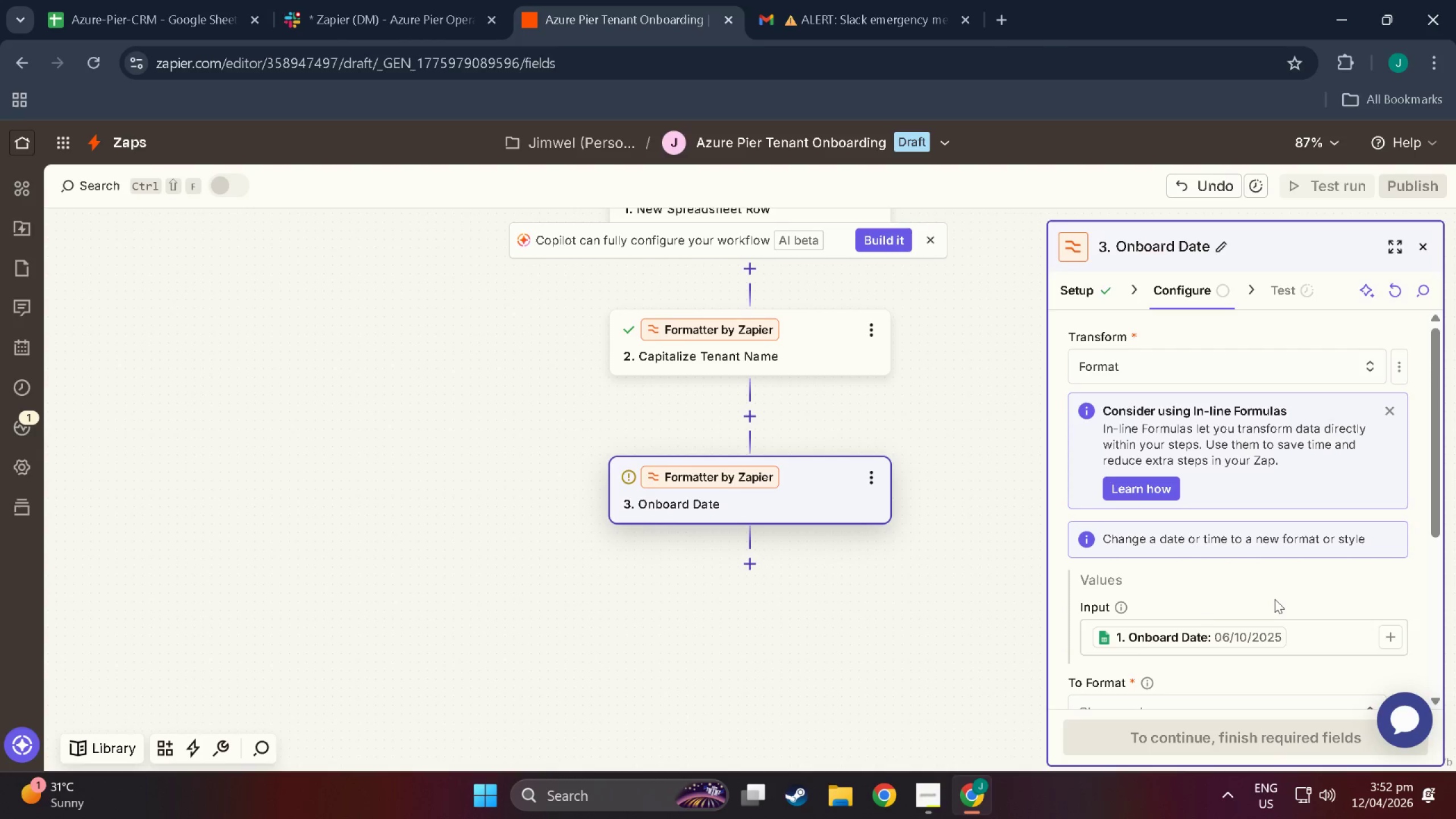 
scroll: coordinate [1250, 672], scroll_direction: down, amount: 7.0
 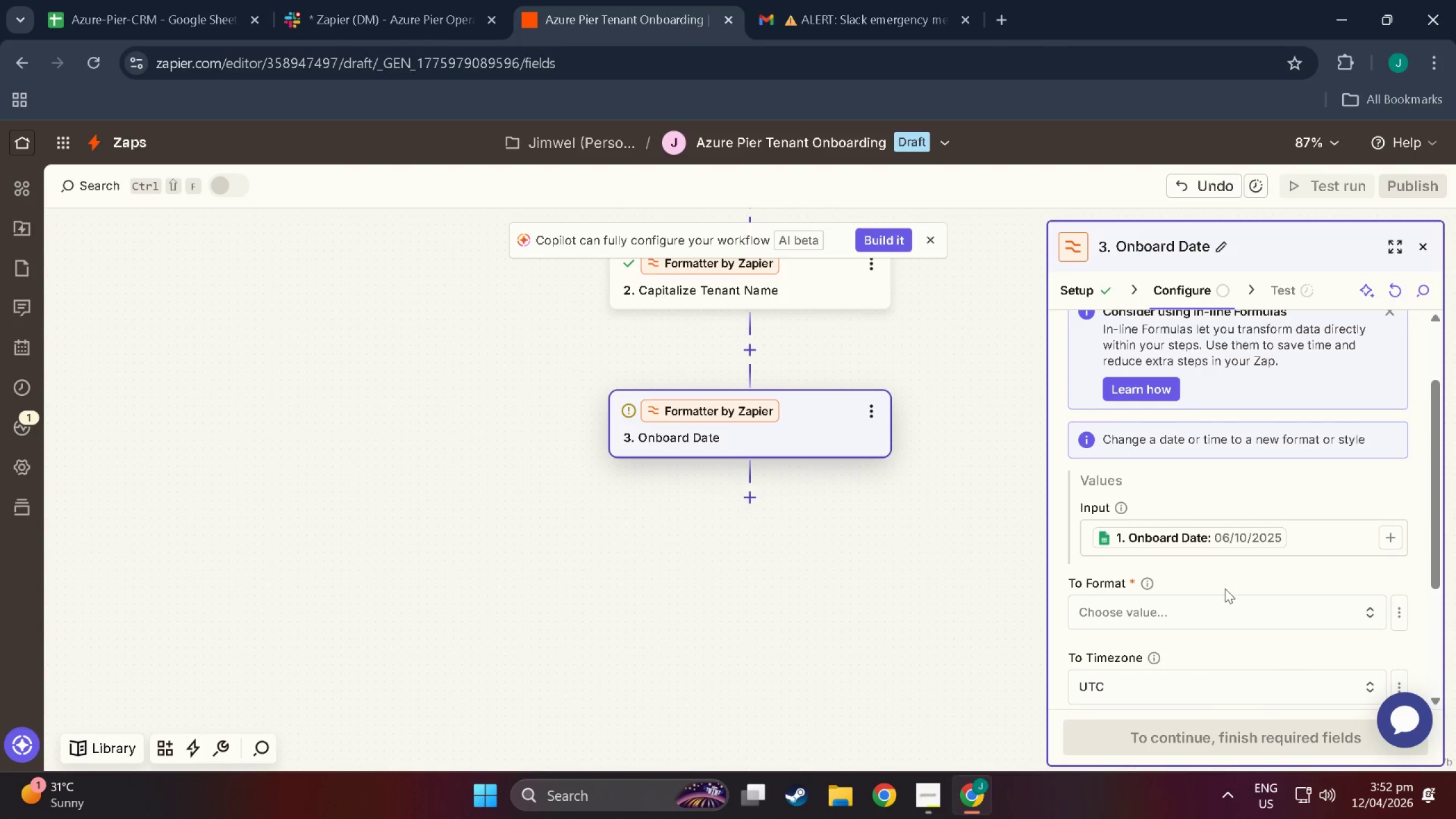 
left_click([1232, 607])
 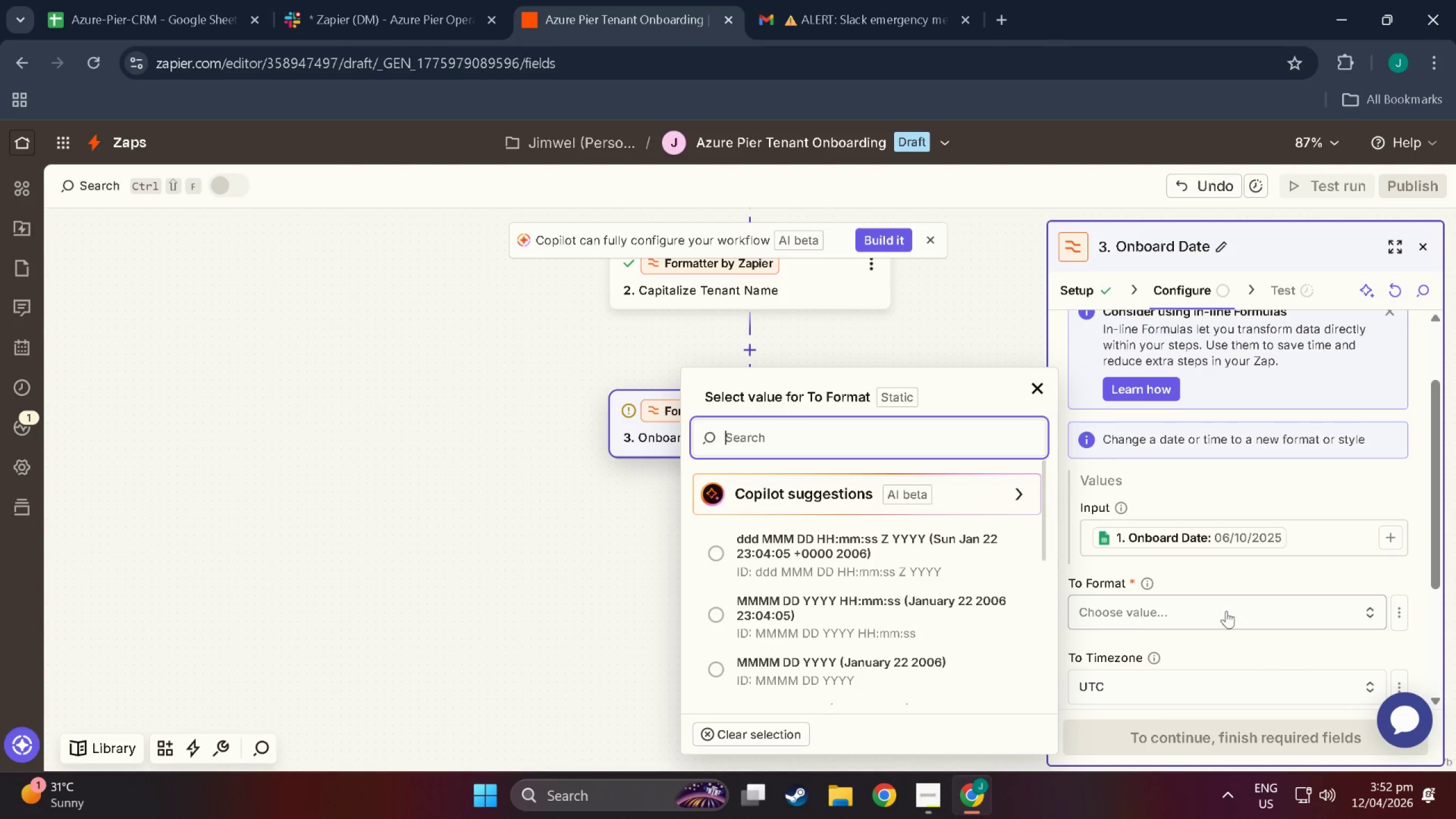 
left_click([1395, 617])
 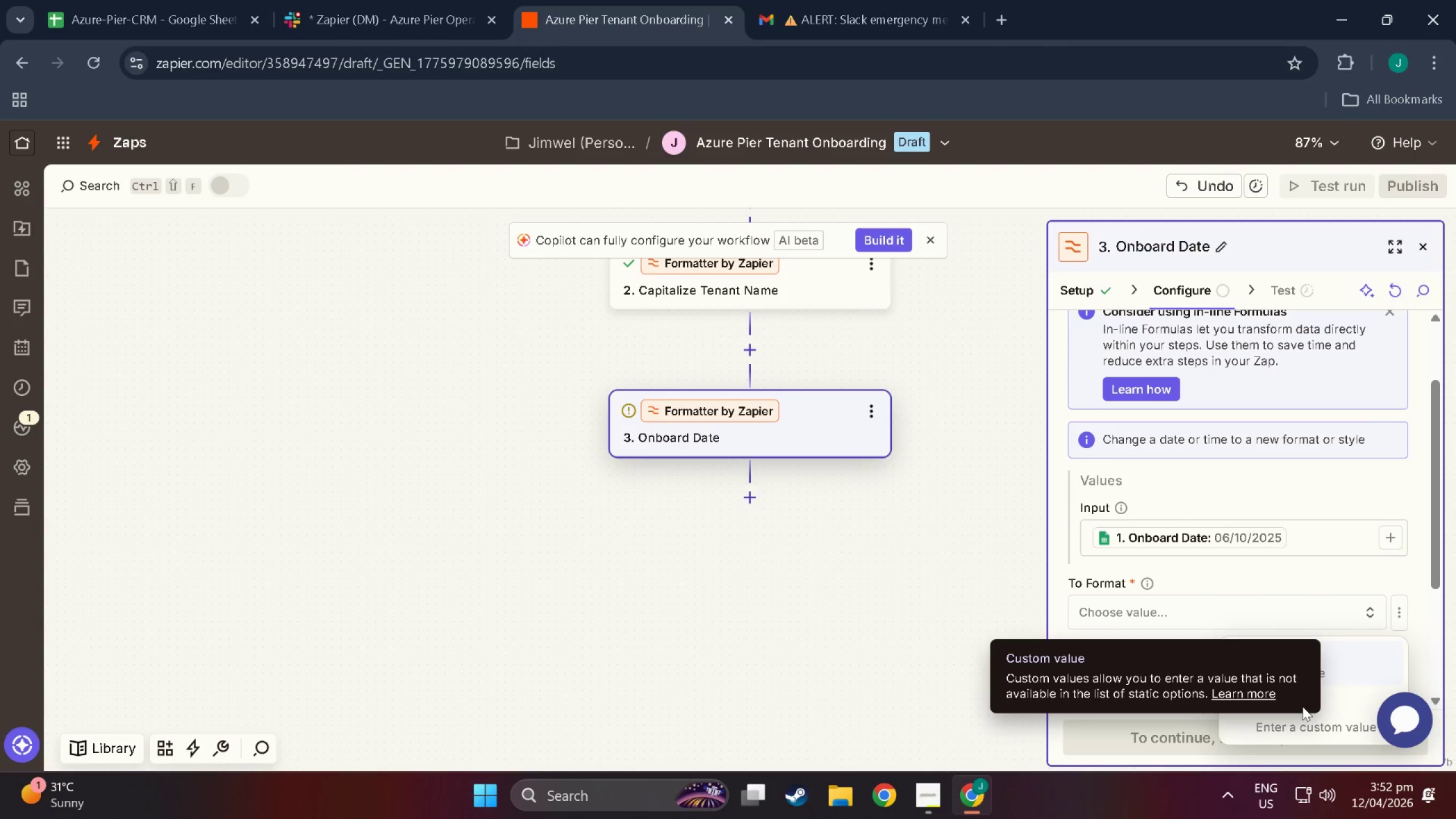 
left_click([1338, 709])
 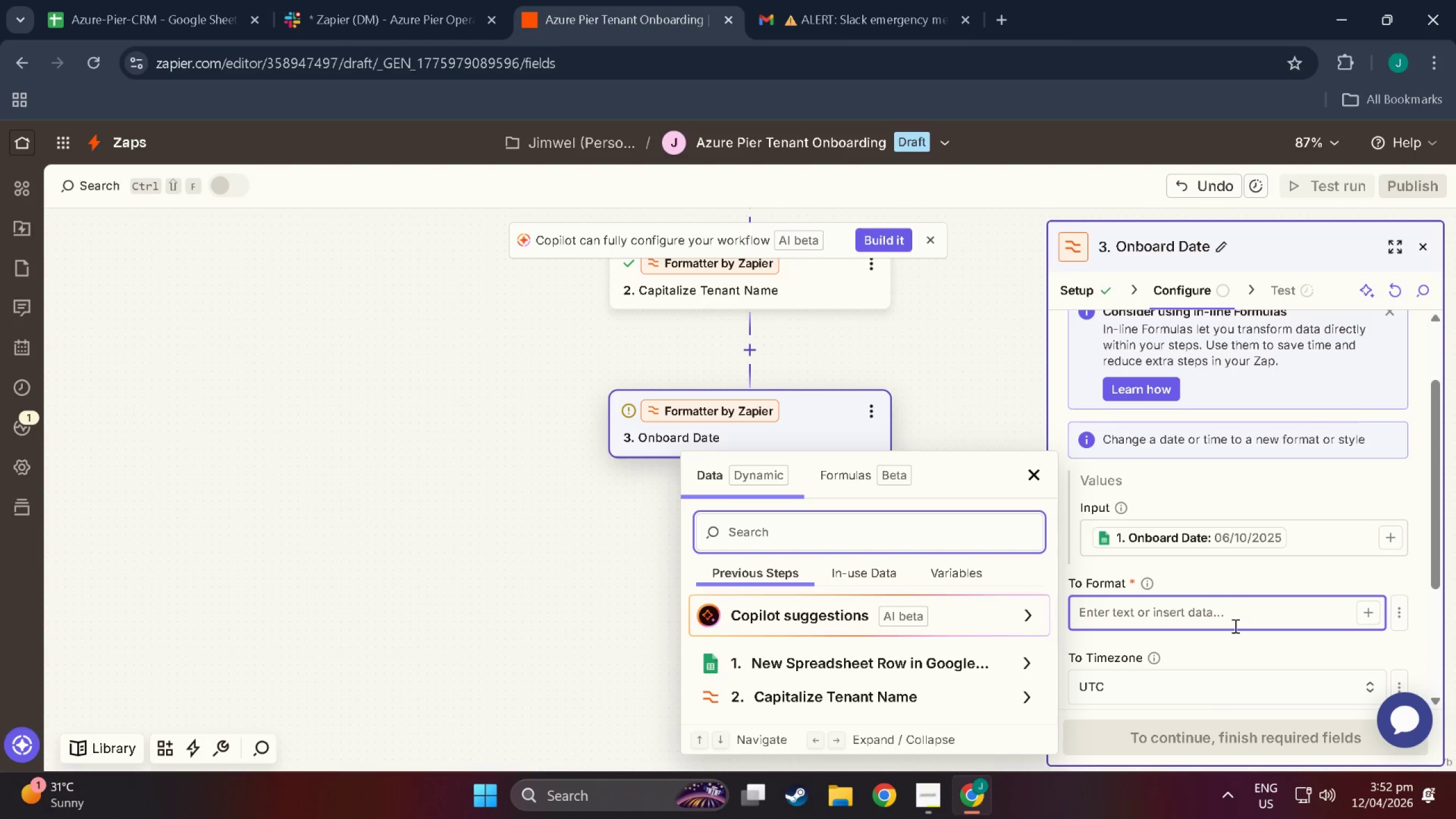 
left_click([1232, 624])
 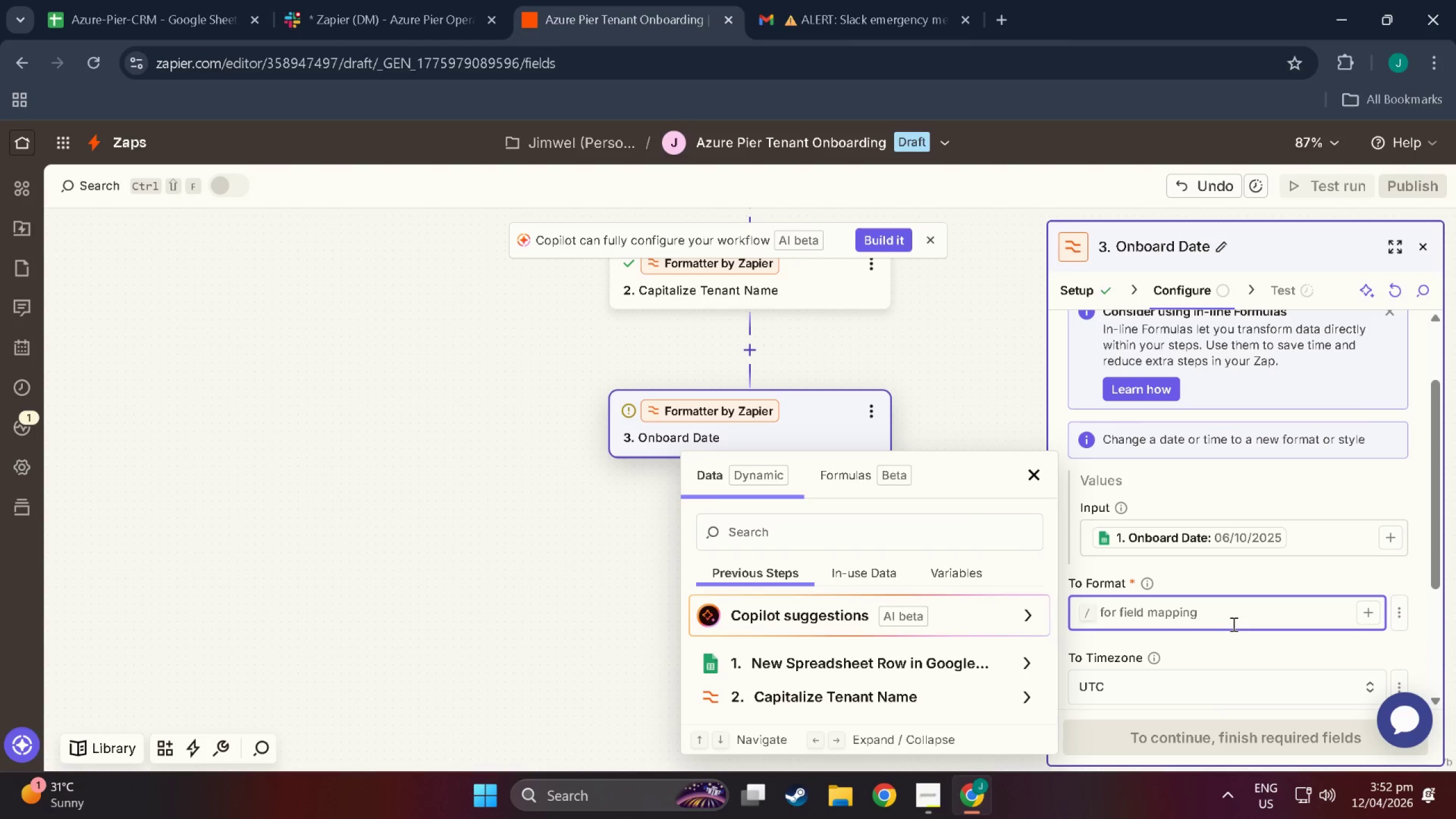 
type(MMMM DD<)
key(Backspace)
type(, YYYY)
 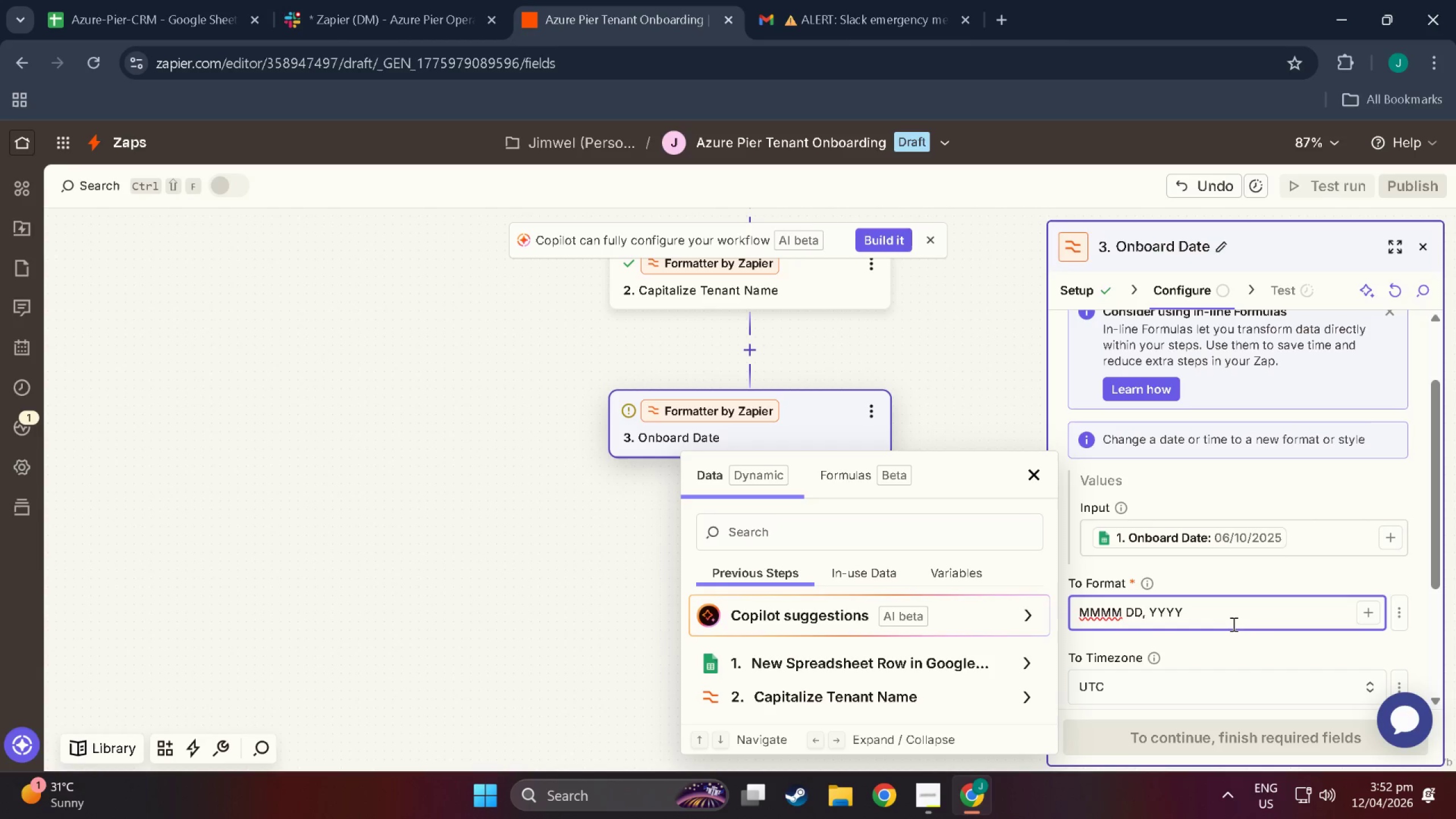 
key(Enter)
 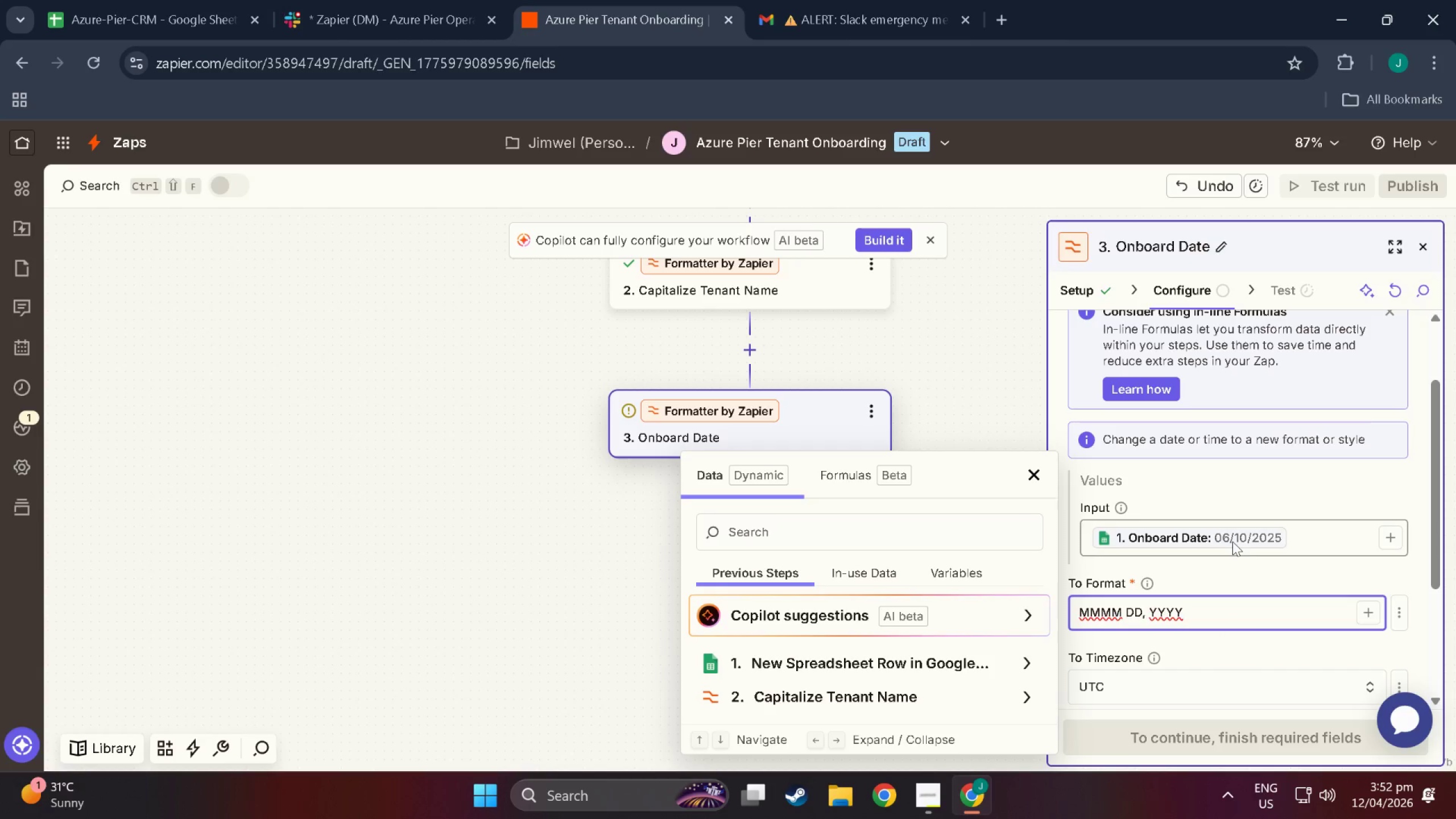 
scroll: coordinate [1223, 622], scroll_direction: down, amount: 14.0
 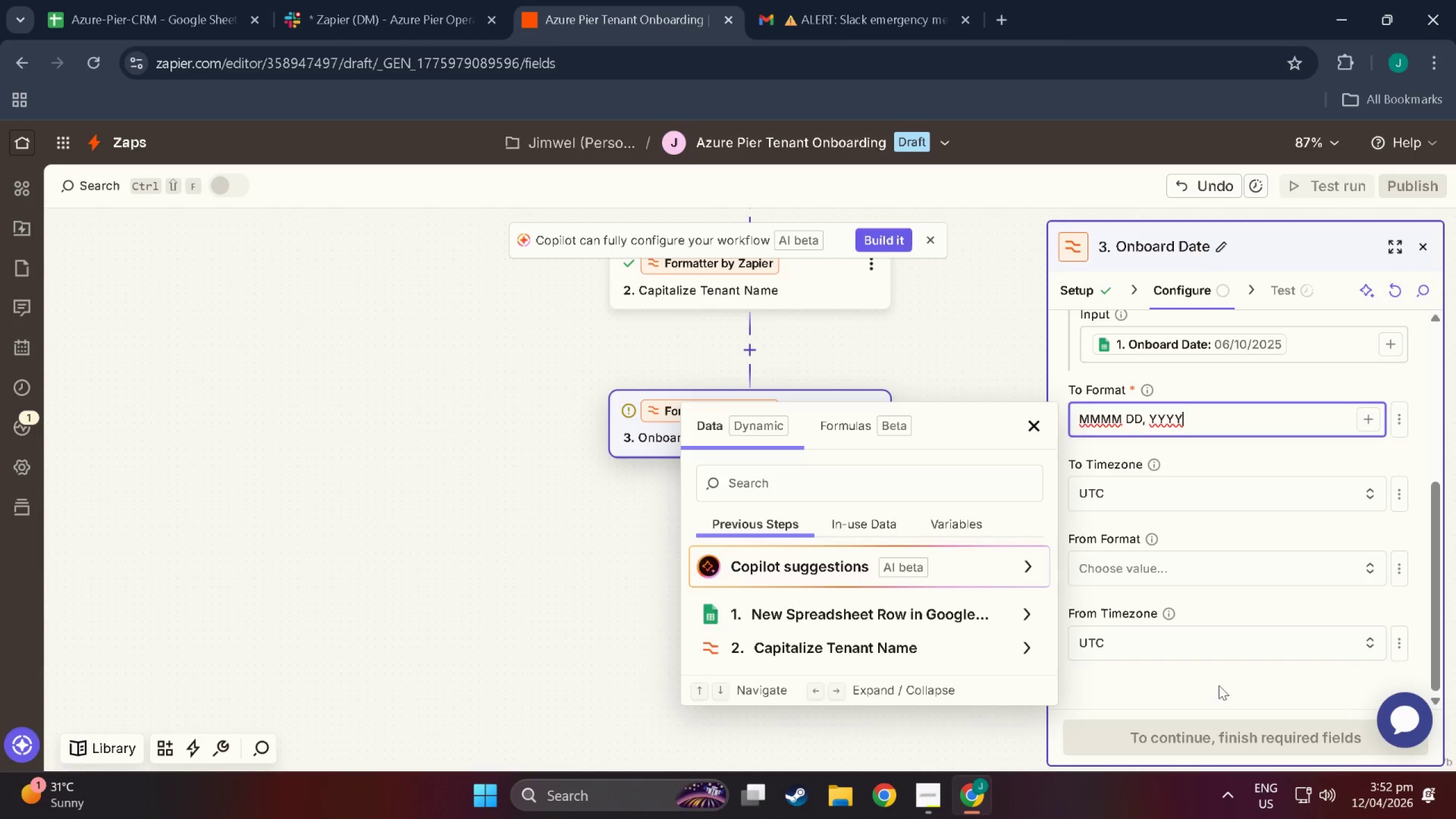 
left_click([1219, 690])
 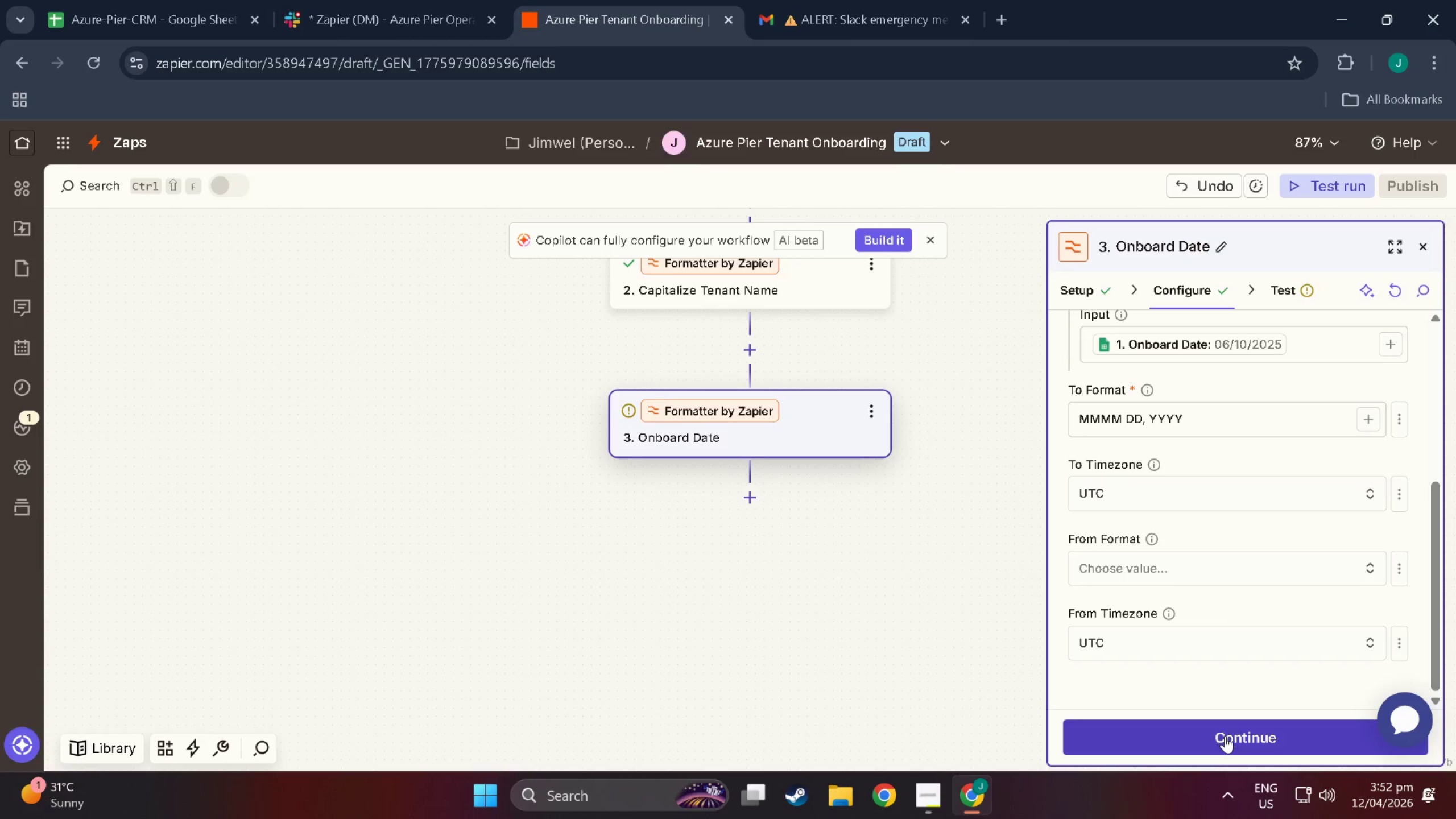 
left_click([1225, 736])
 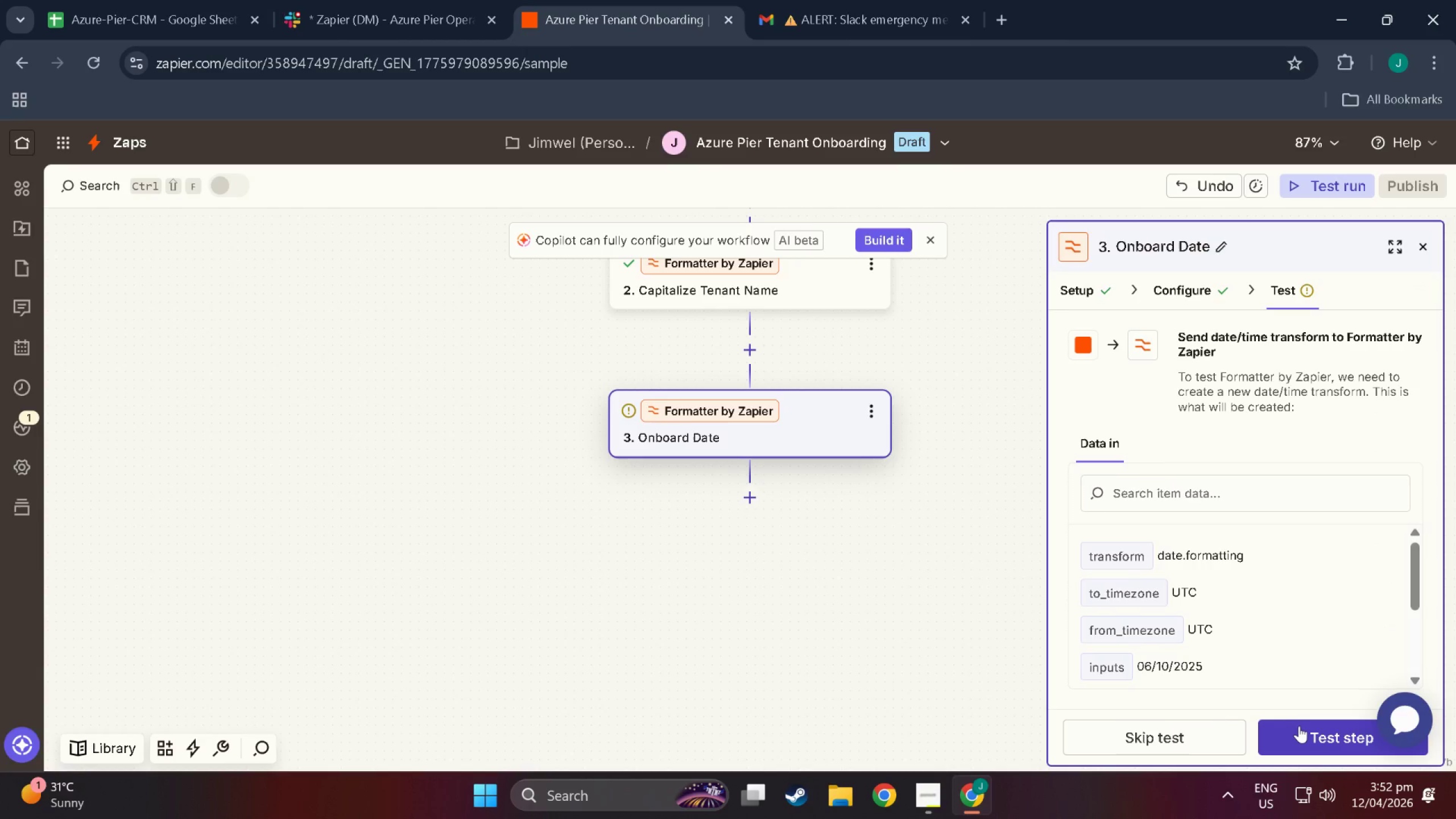 
left_click([1297, 726])
 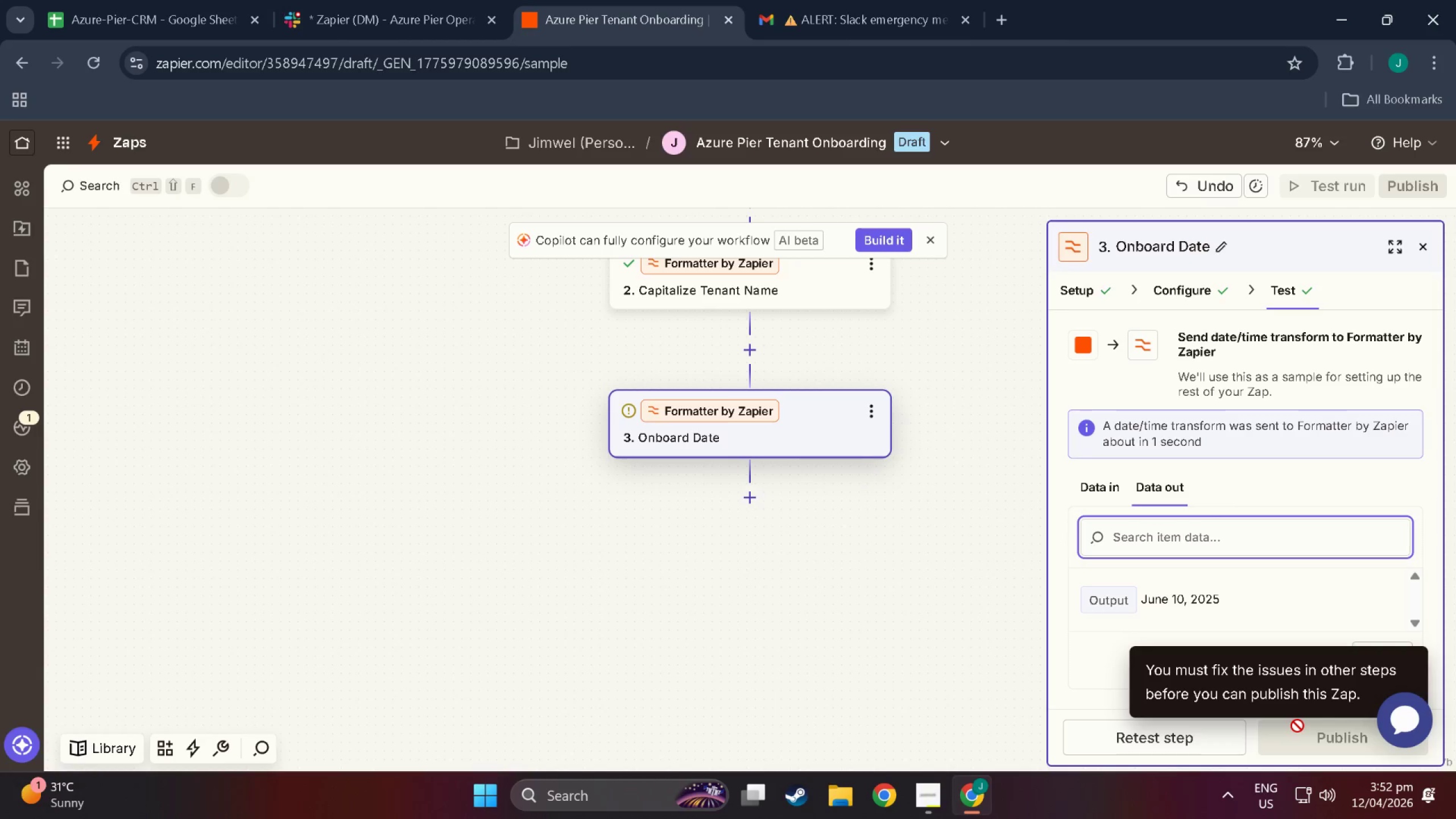 
wait(11.57)
 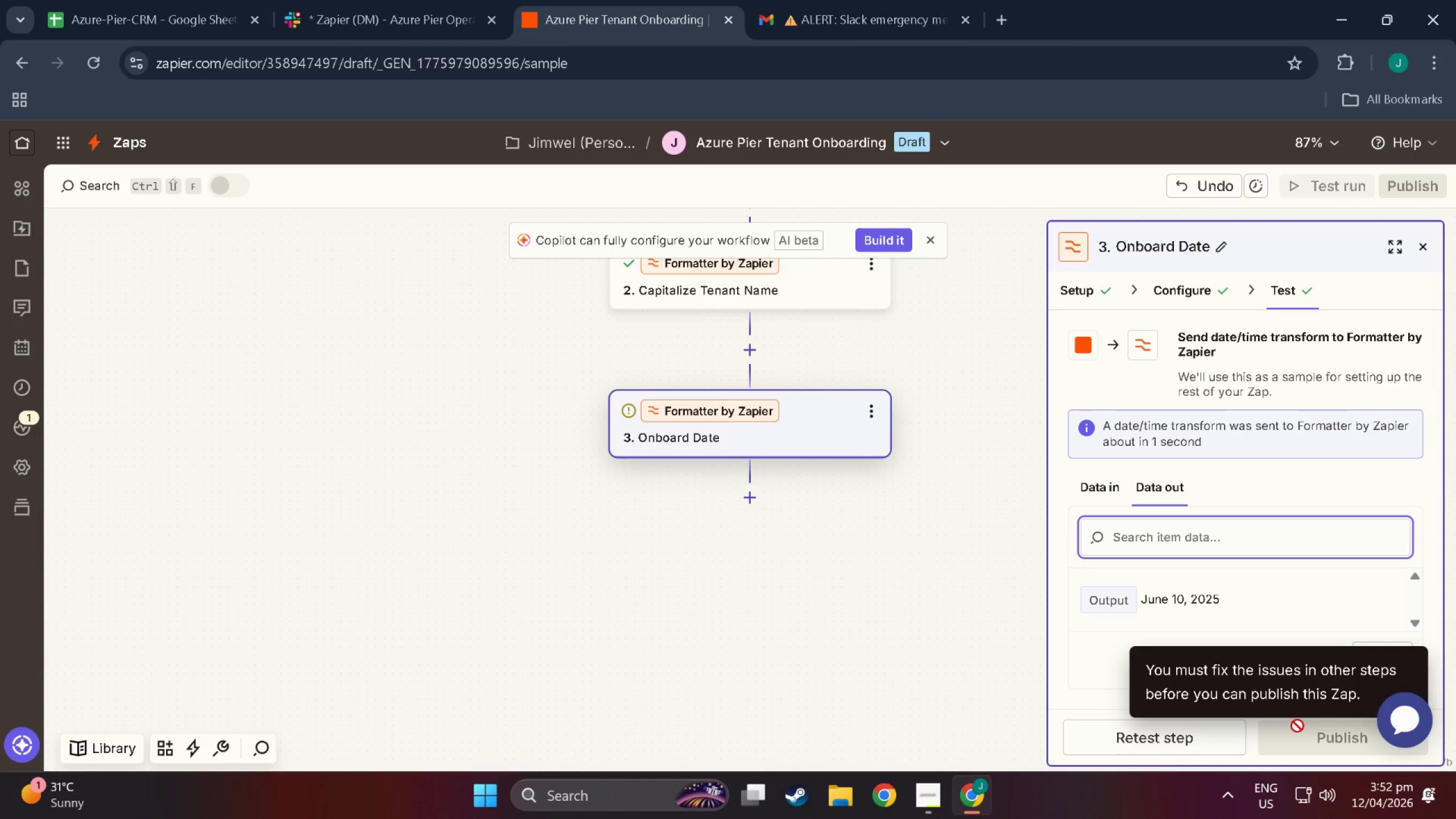 
mouse_move([754, 498])
 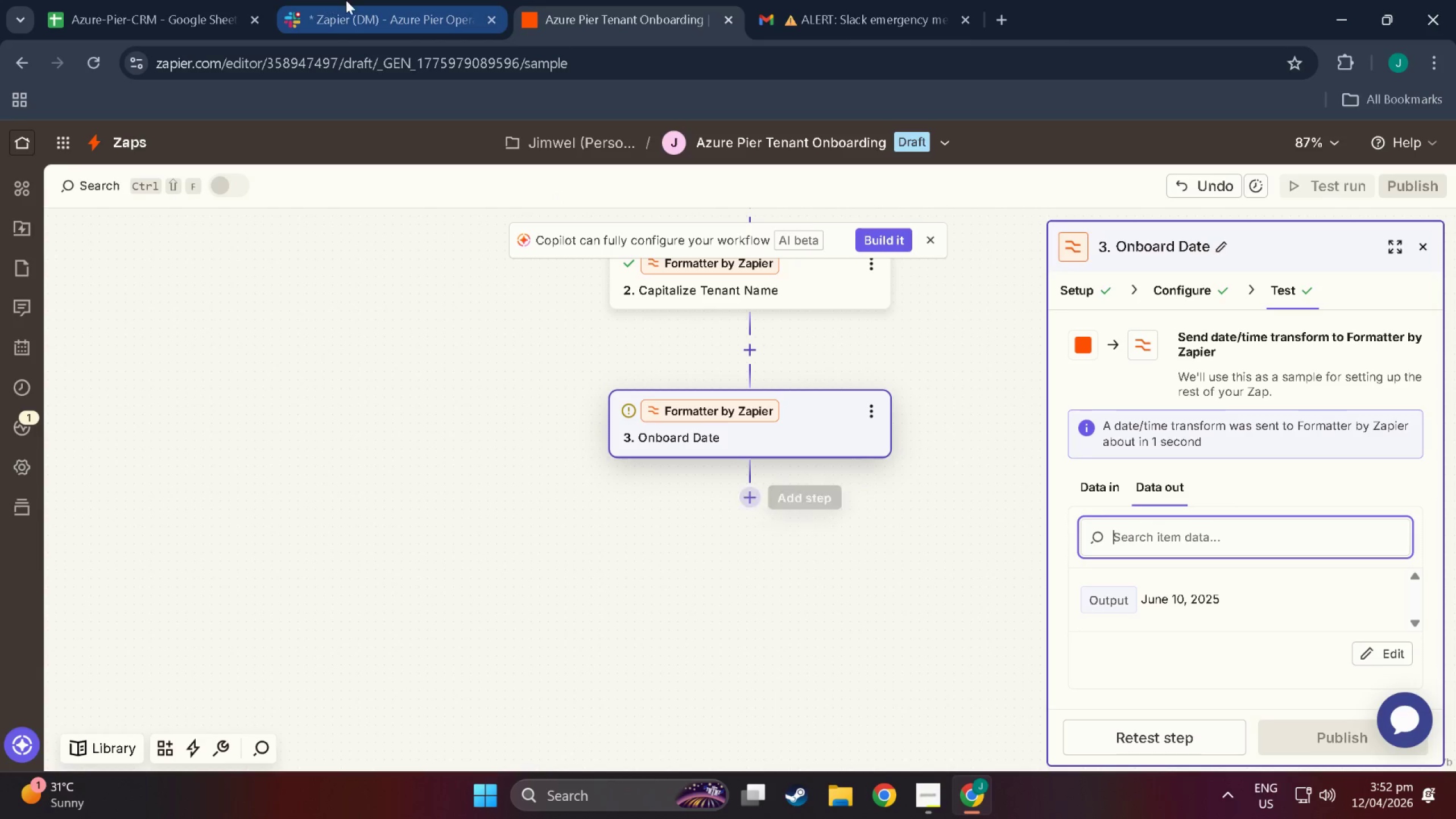 
mouse_move([328, 0])
 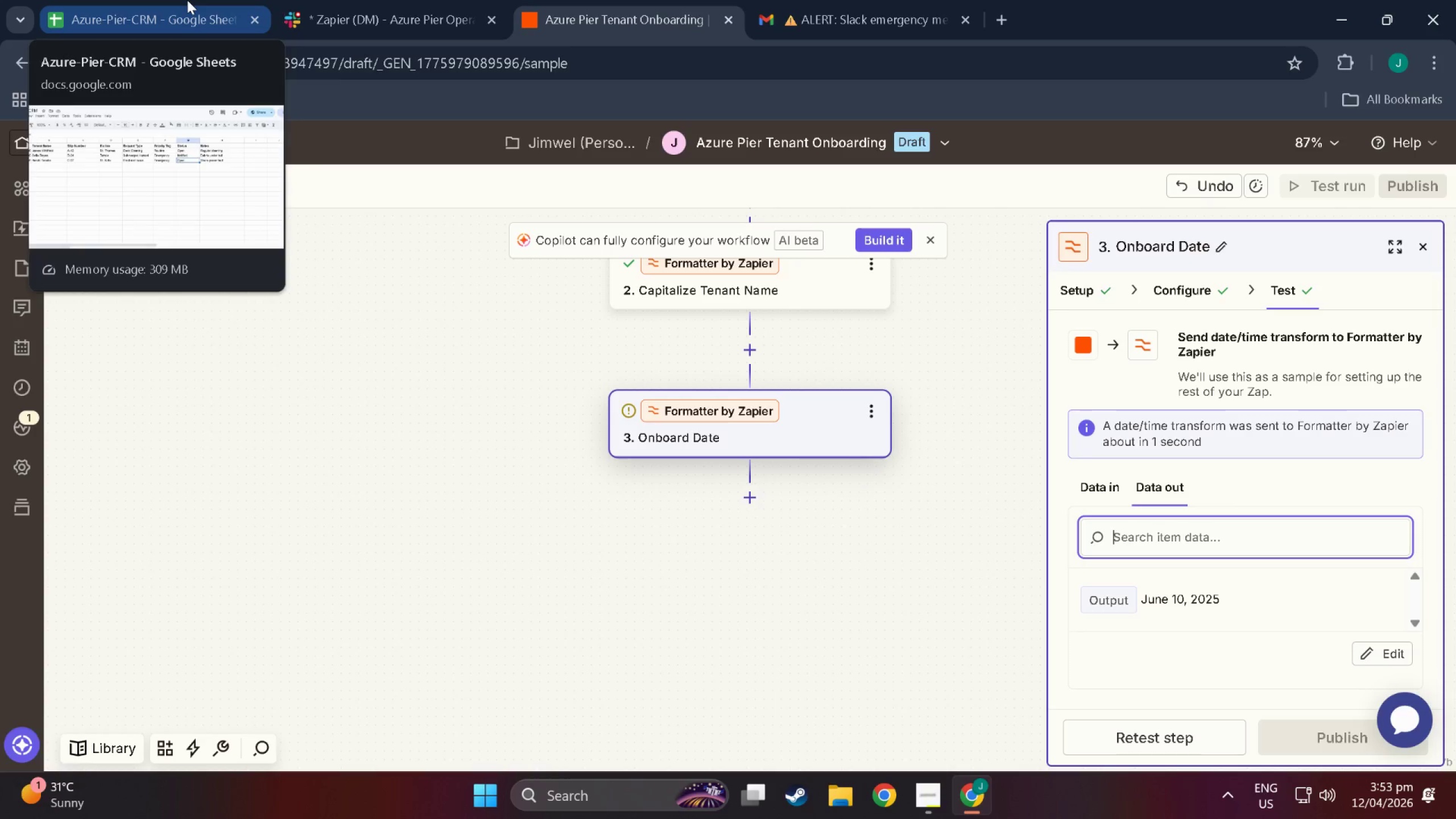 
left_click([187, 0])
 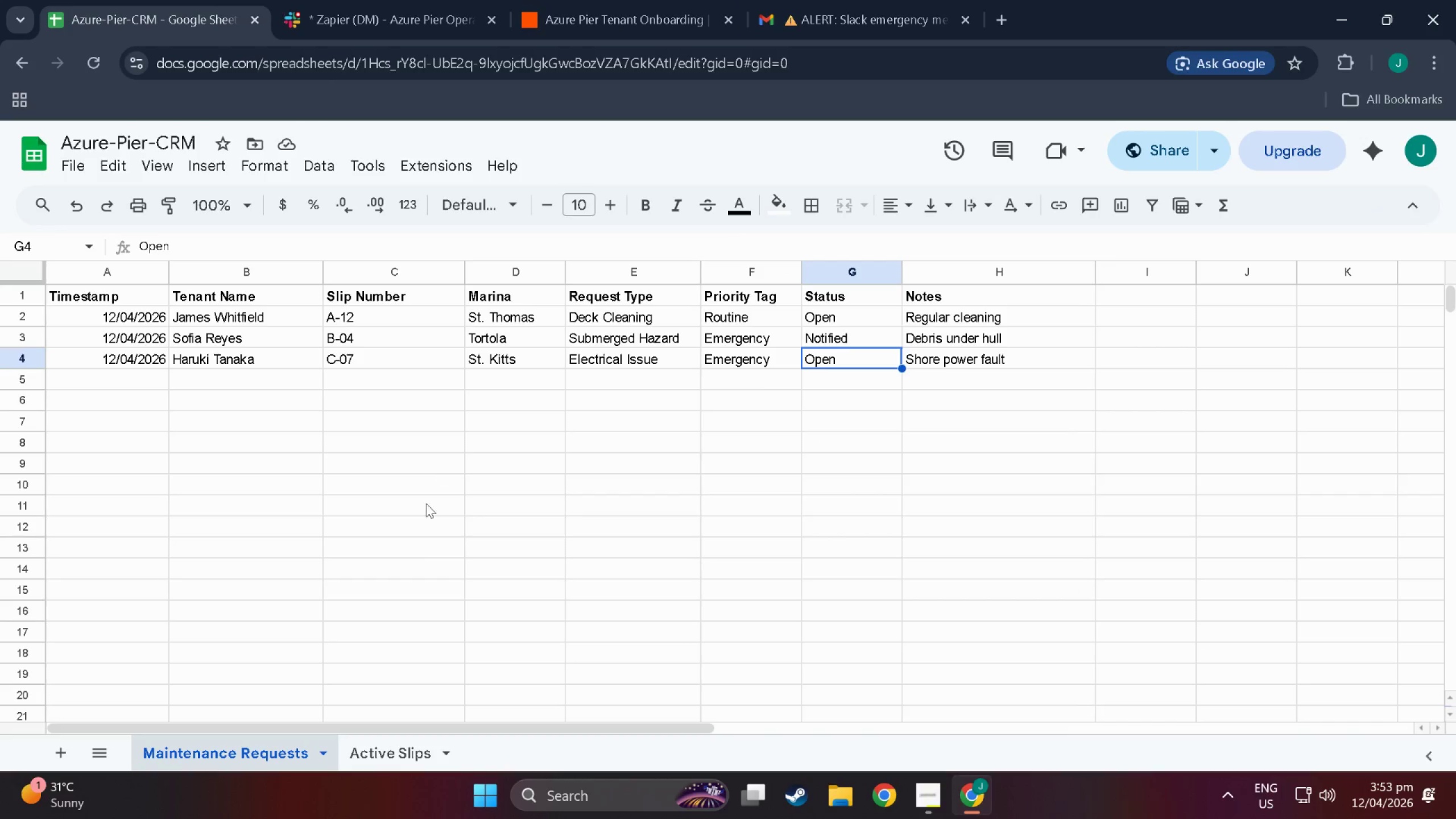 
left_click([384, 758])
 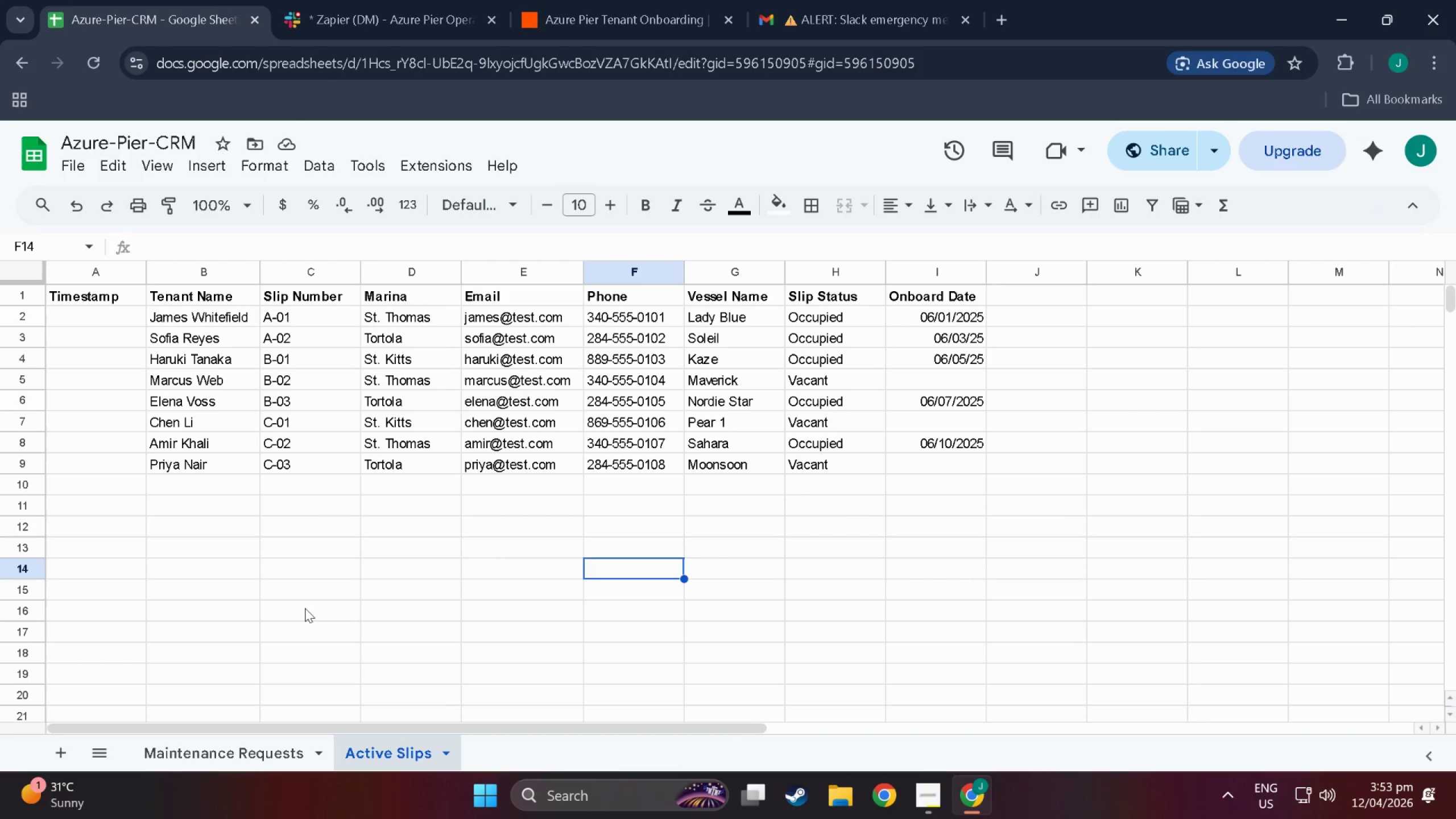 
wait(6.97)
 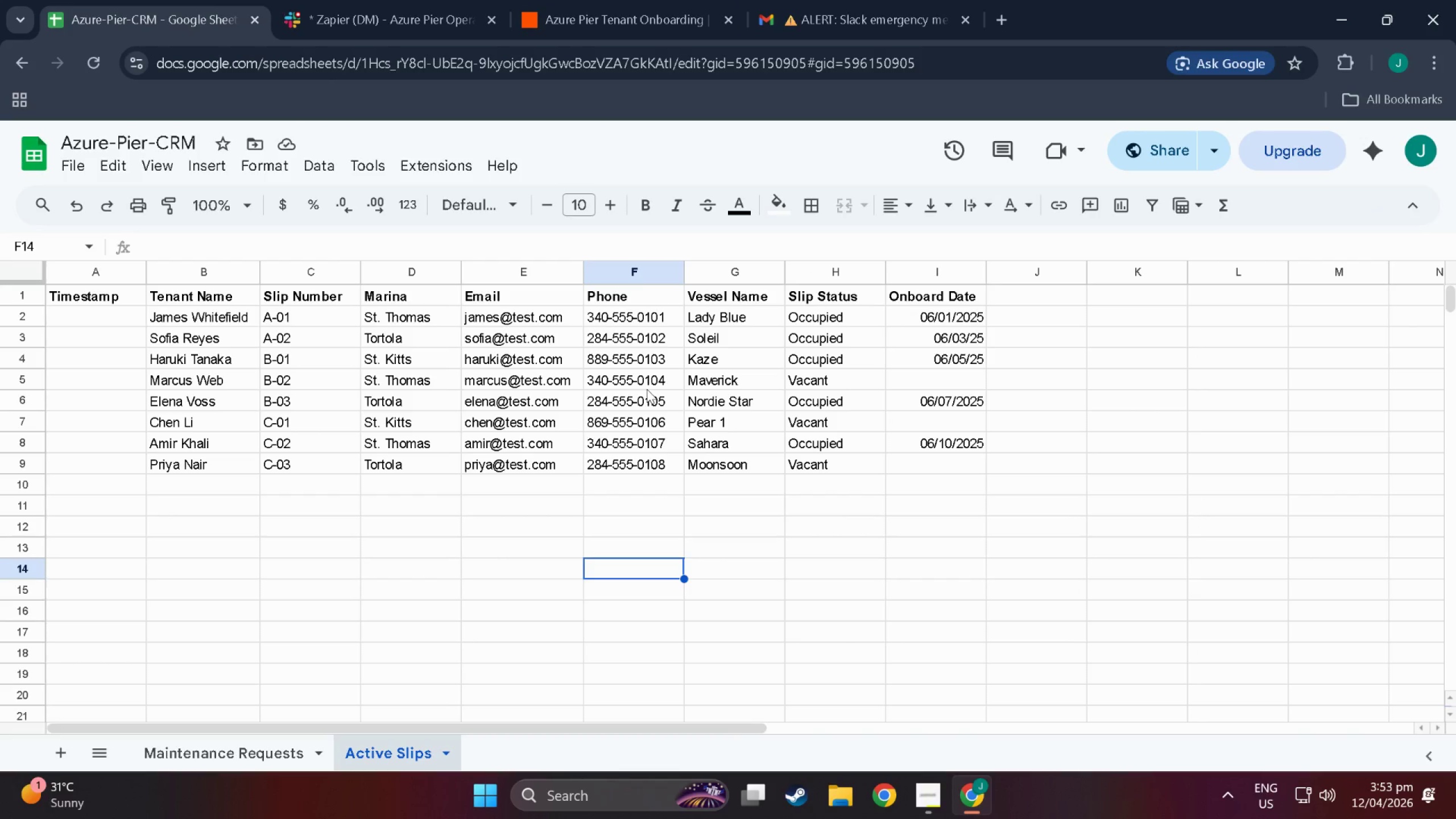 
left_click([956, 268])
 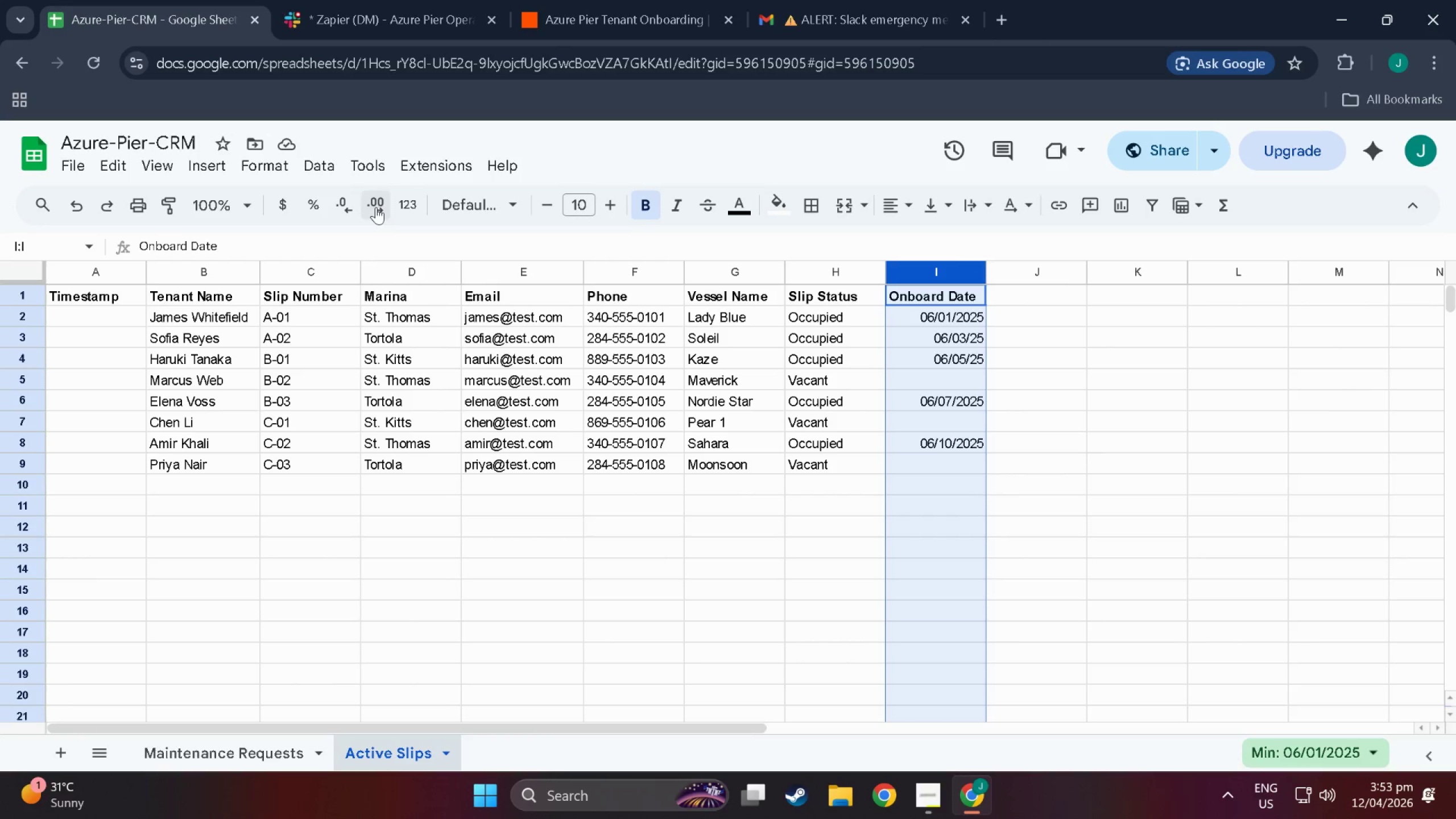 
left_click([407, 202])
 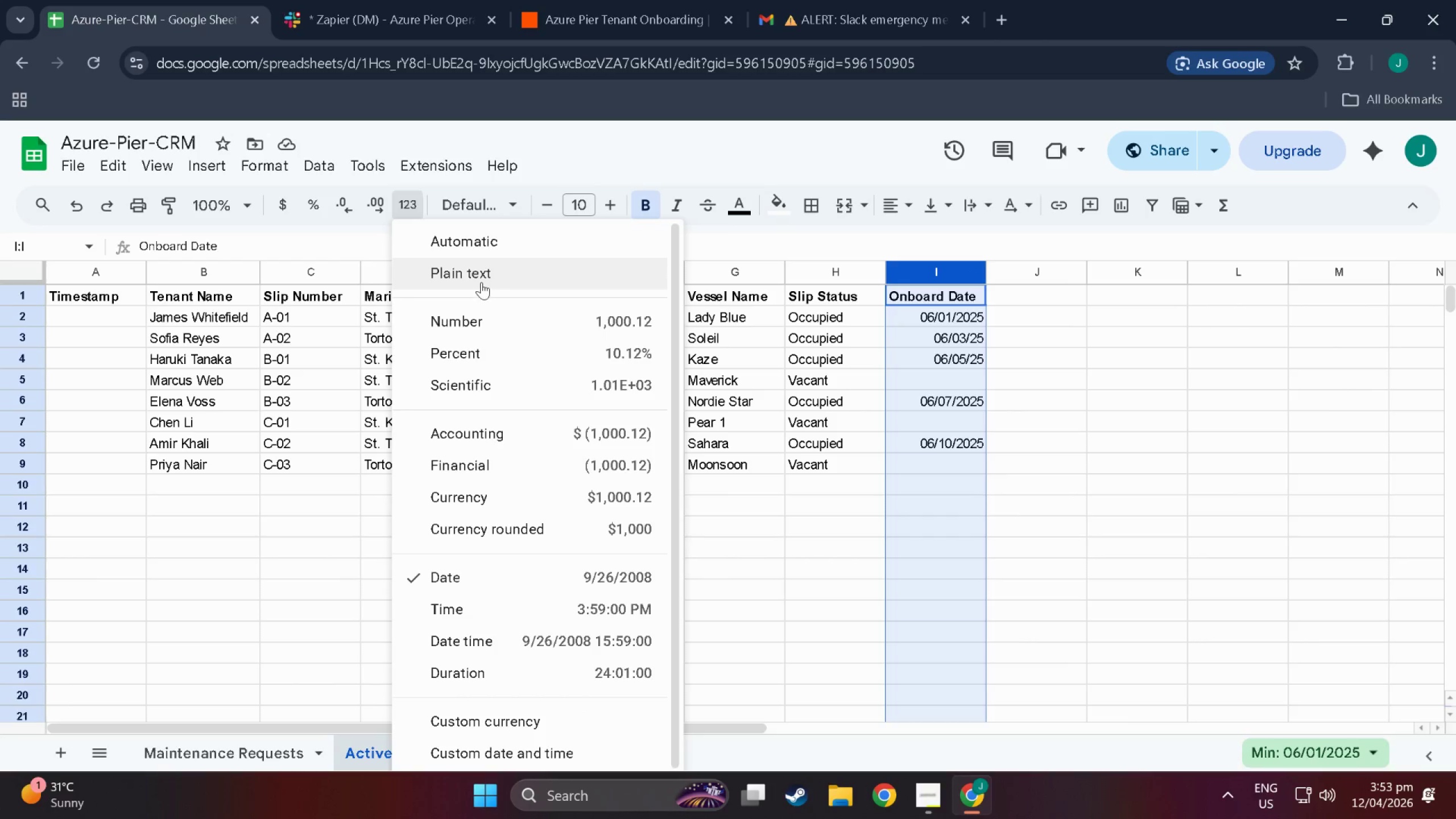 
left_click([478, 275])
 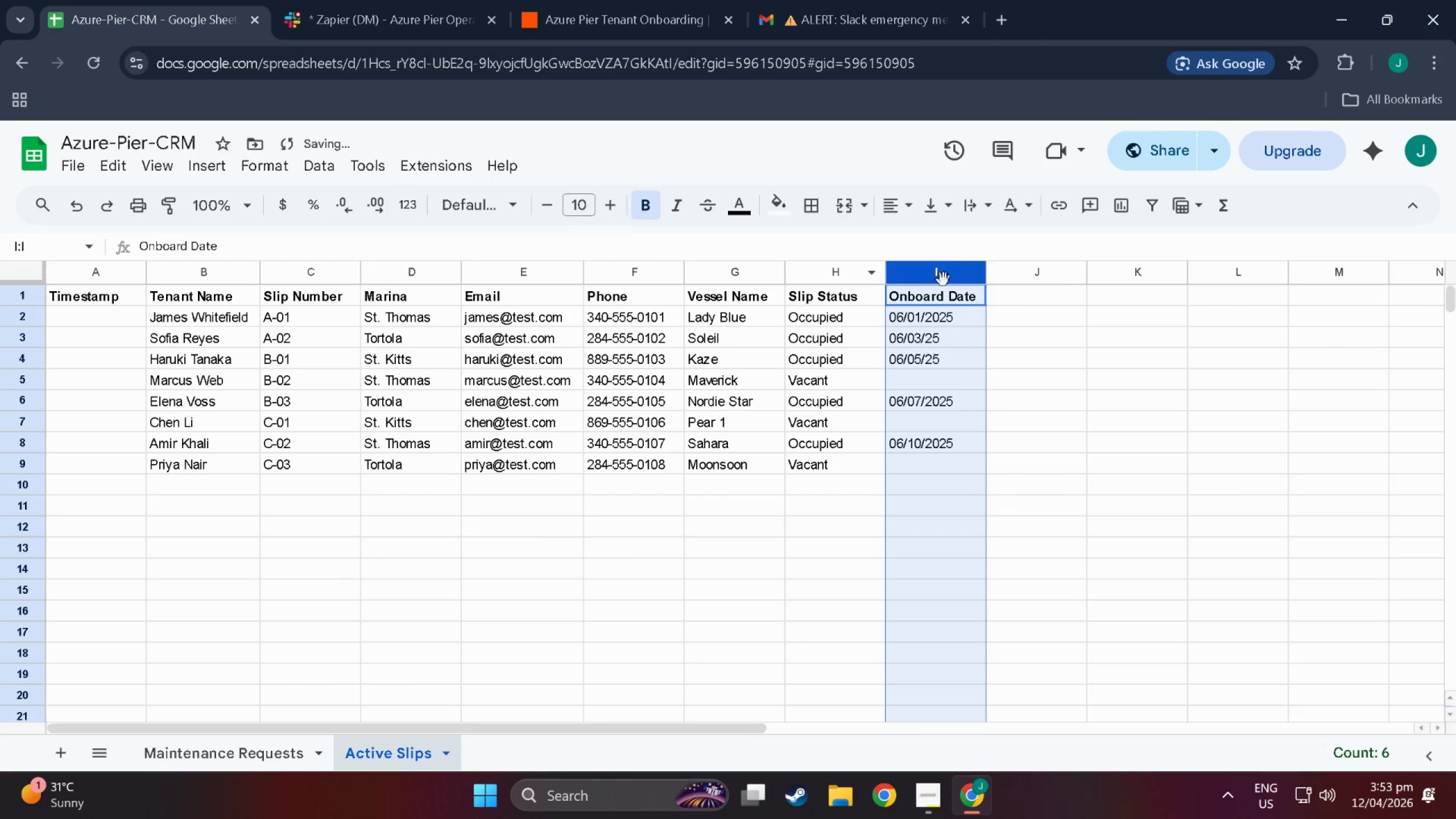 
left_click([938, 276])
 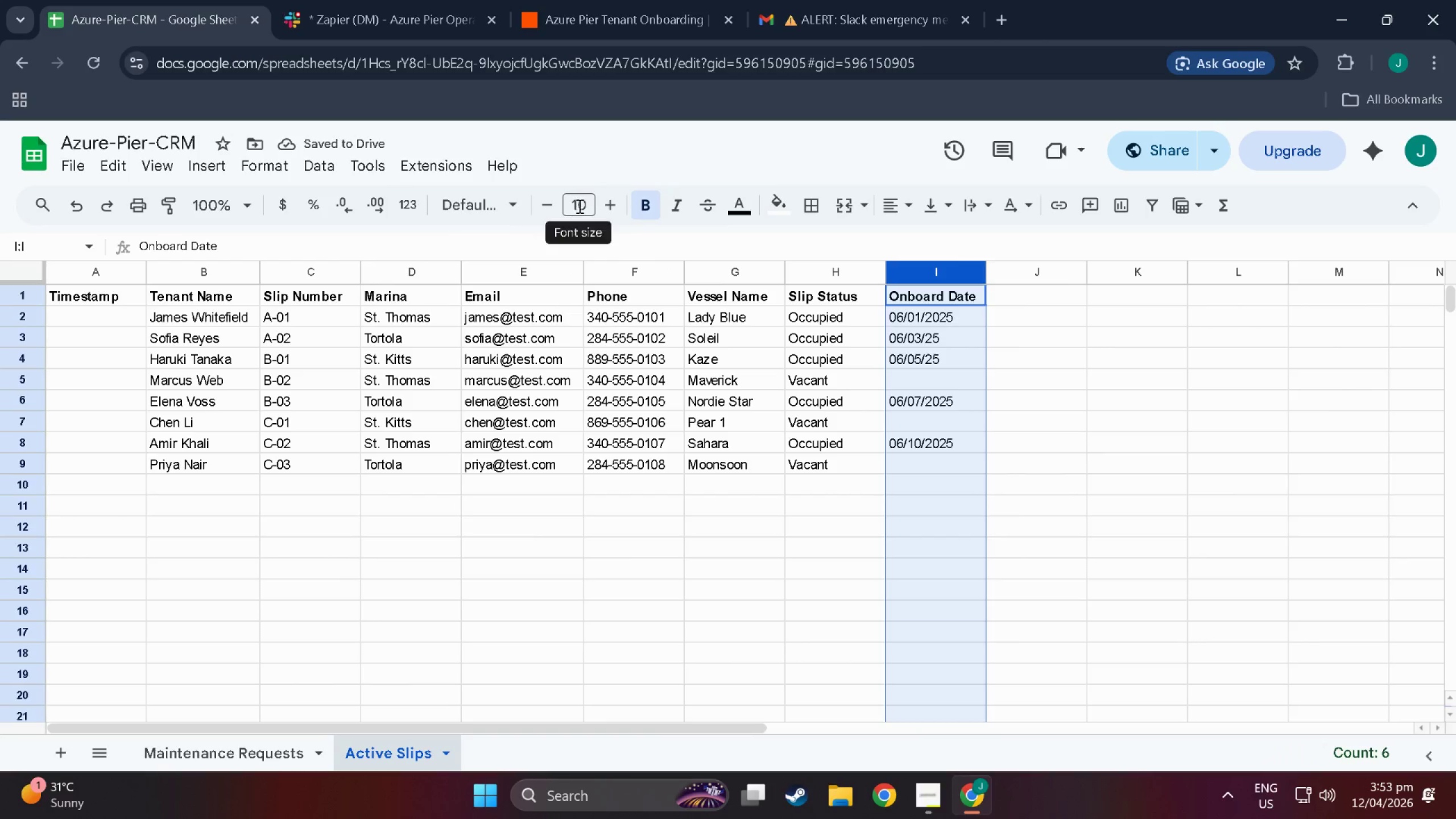 
left_click([412, 200])
 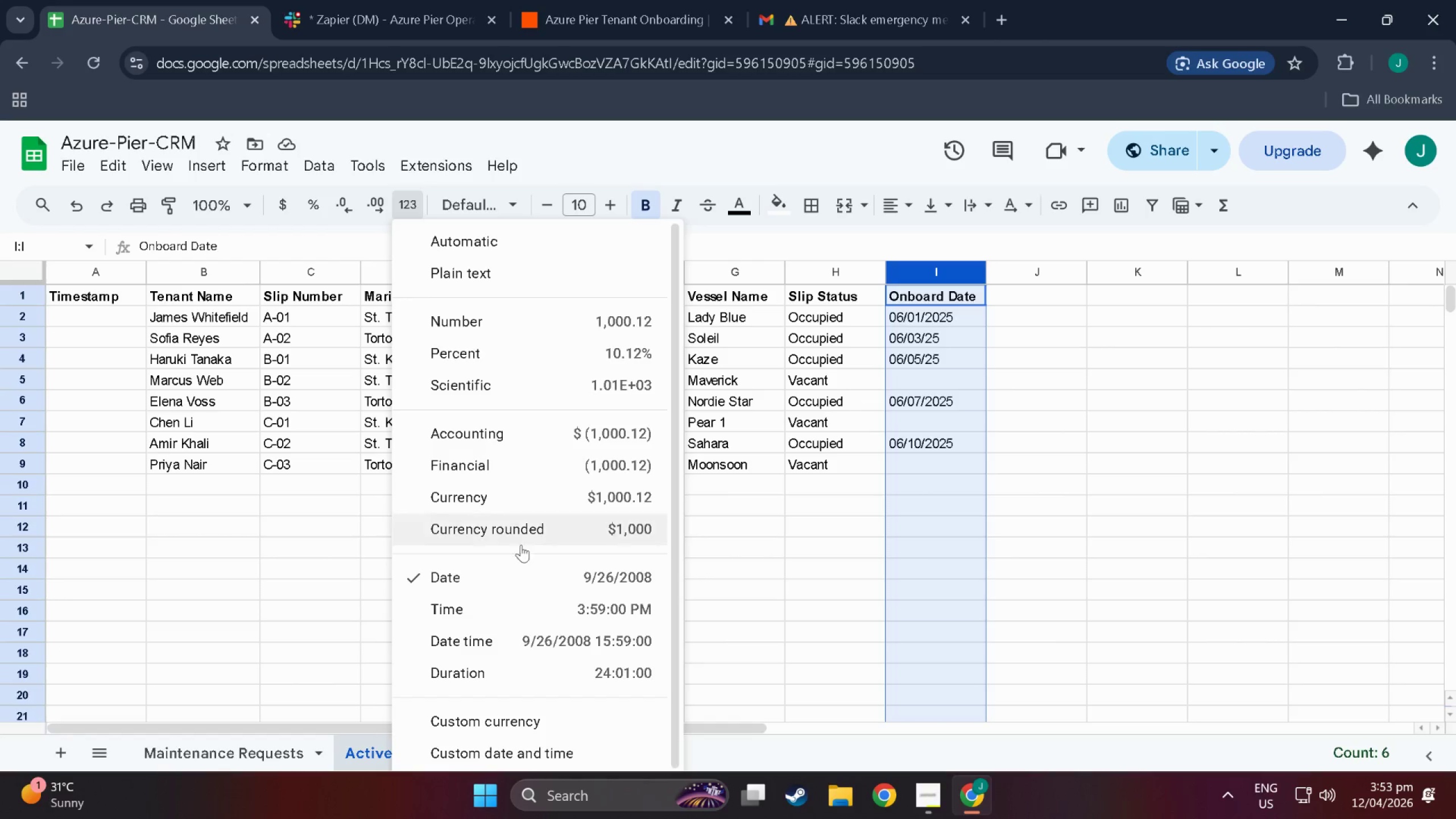 
wait(10.45)
 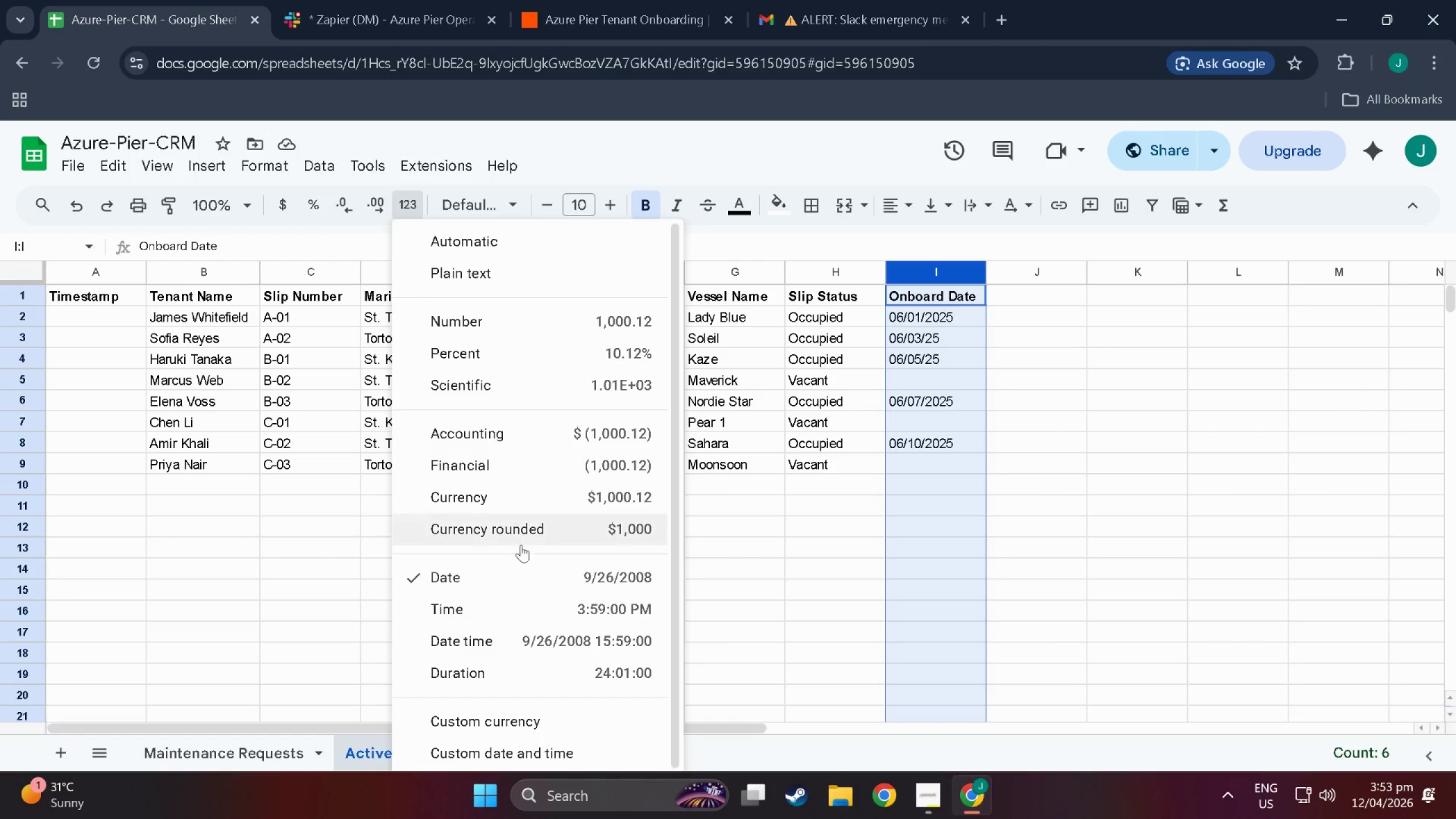 
left_click([484, 272])
 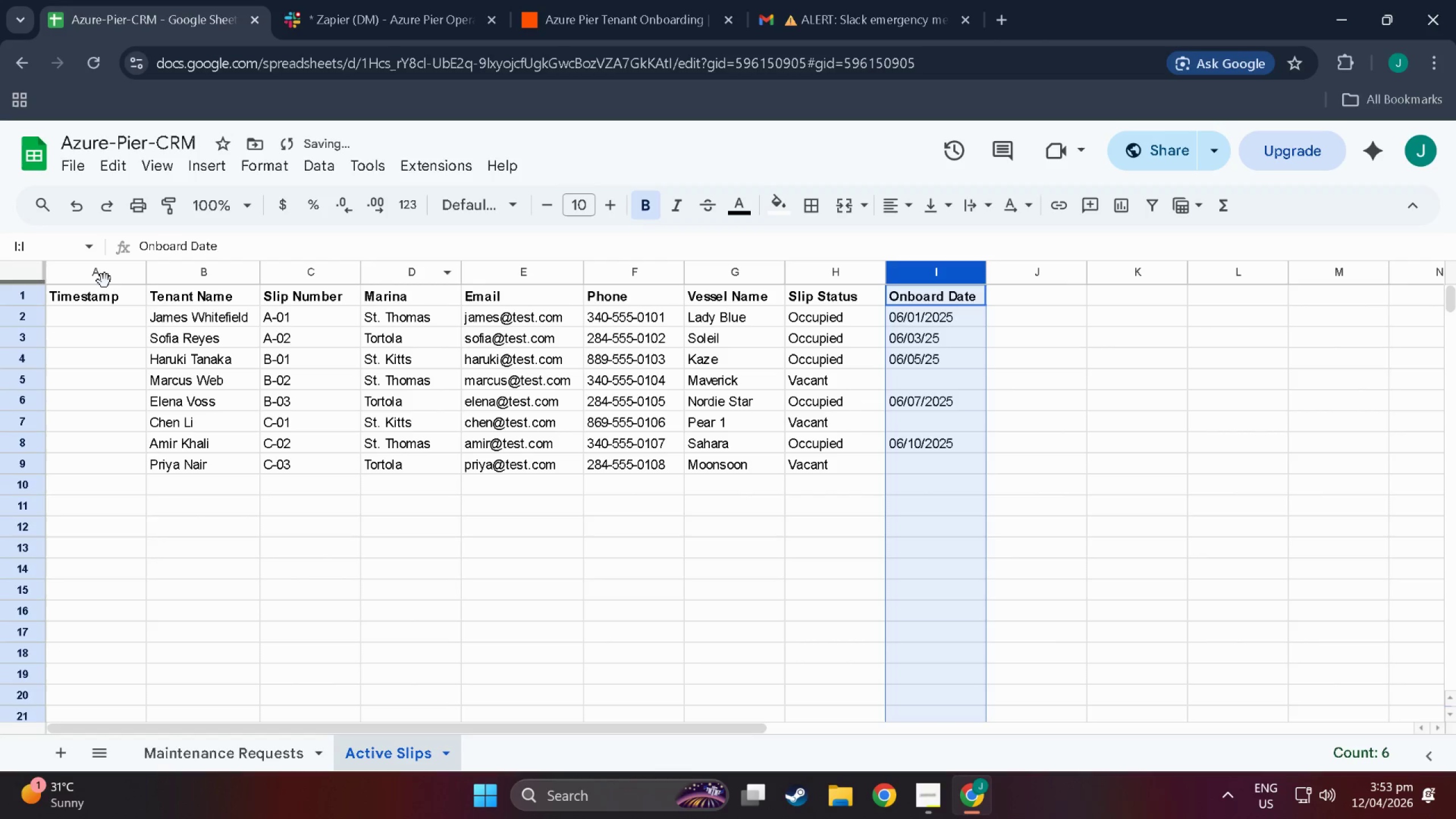 
left_click([96, 274])
 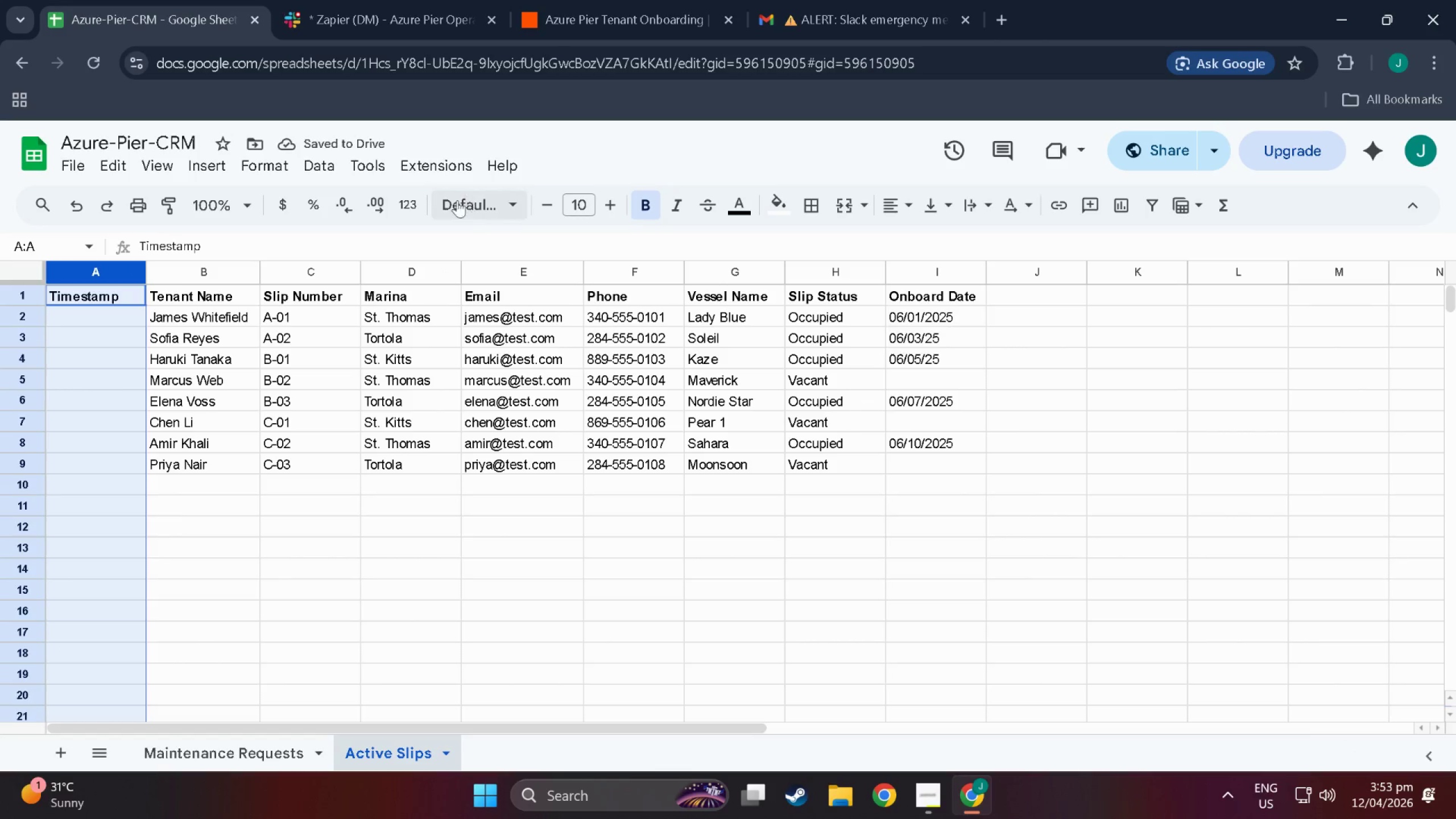 
left_click([413, 192])
 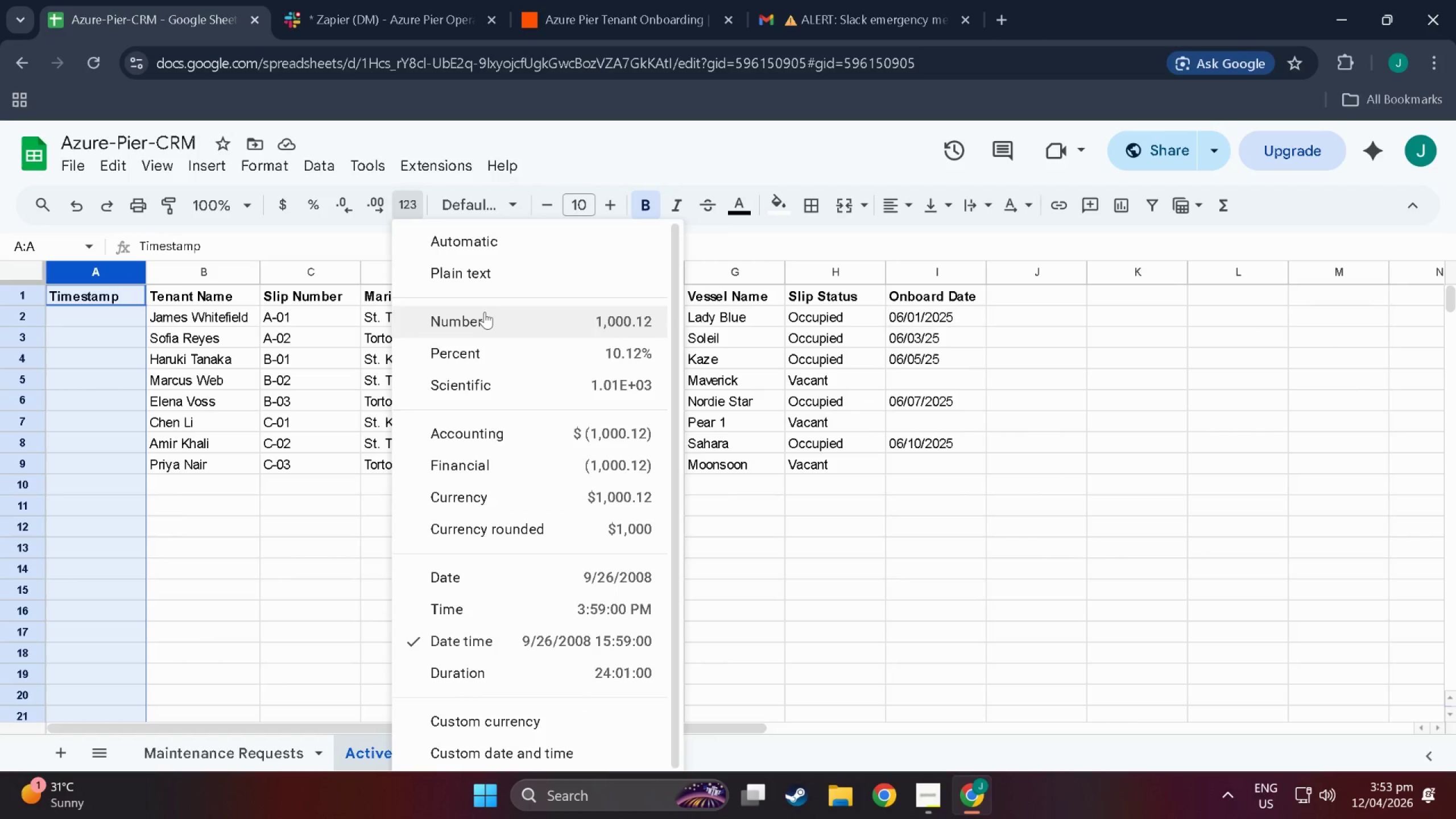 
left_click([483, 276])
 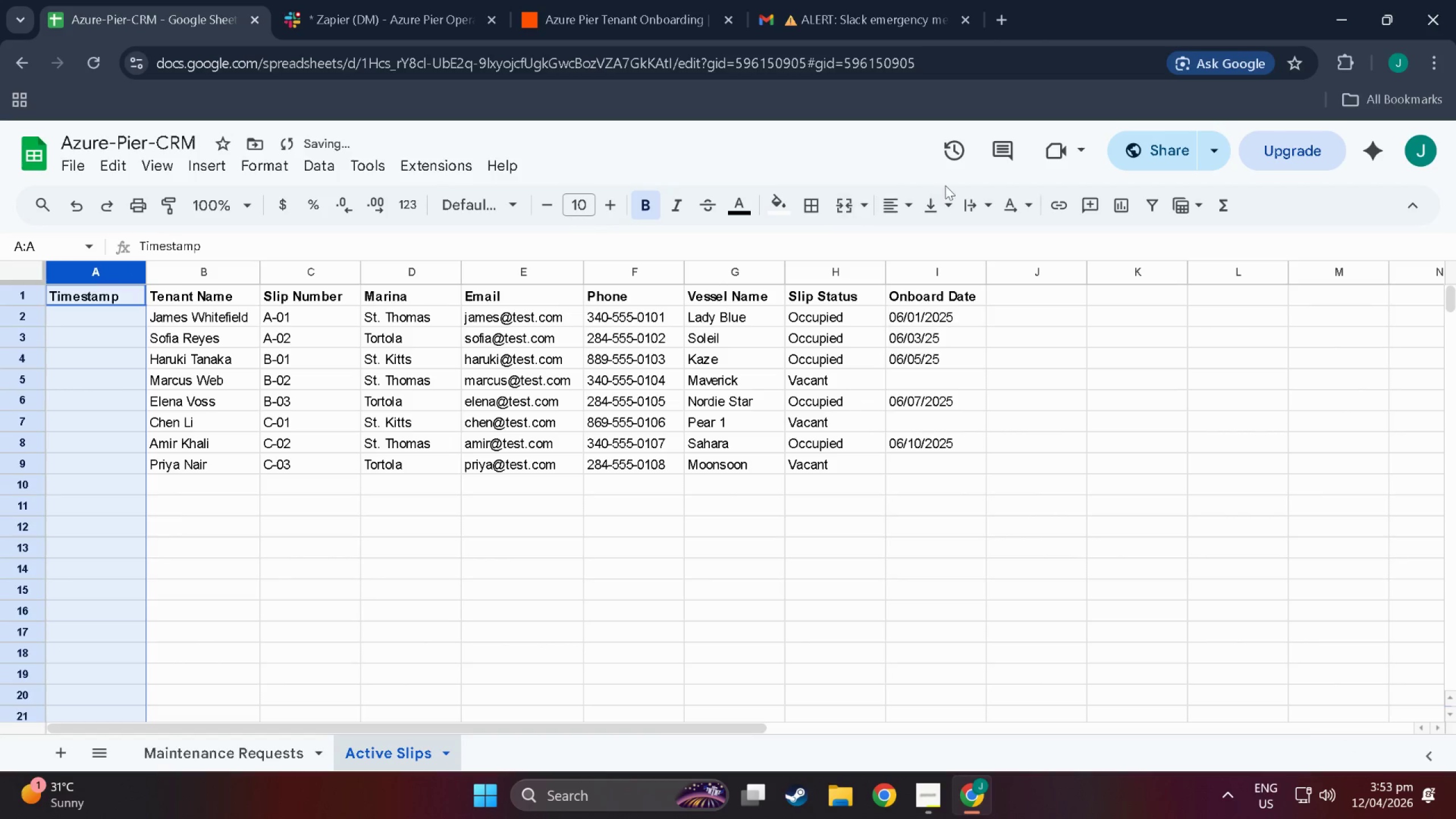 
key(Alt+Tab)